 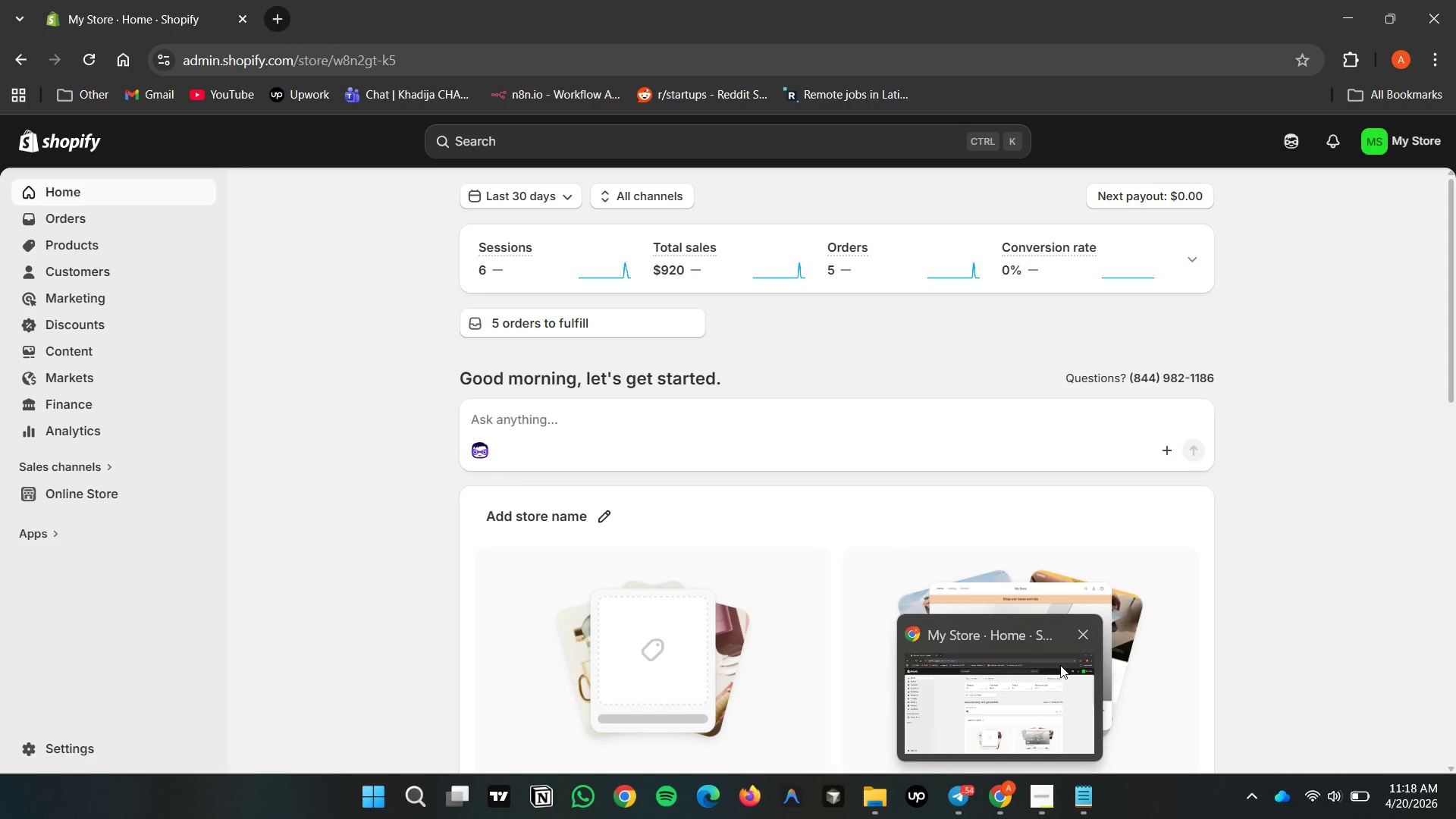 
left_click([1009, 797])
 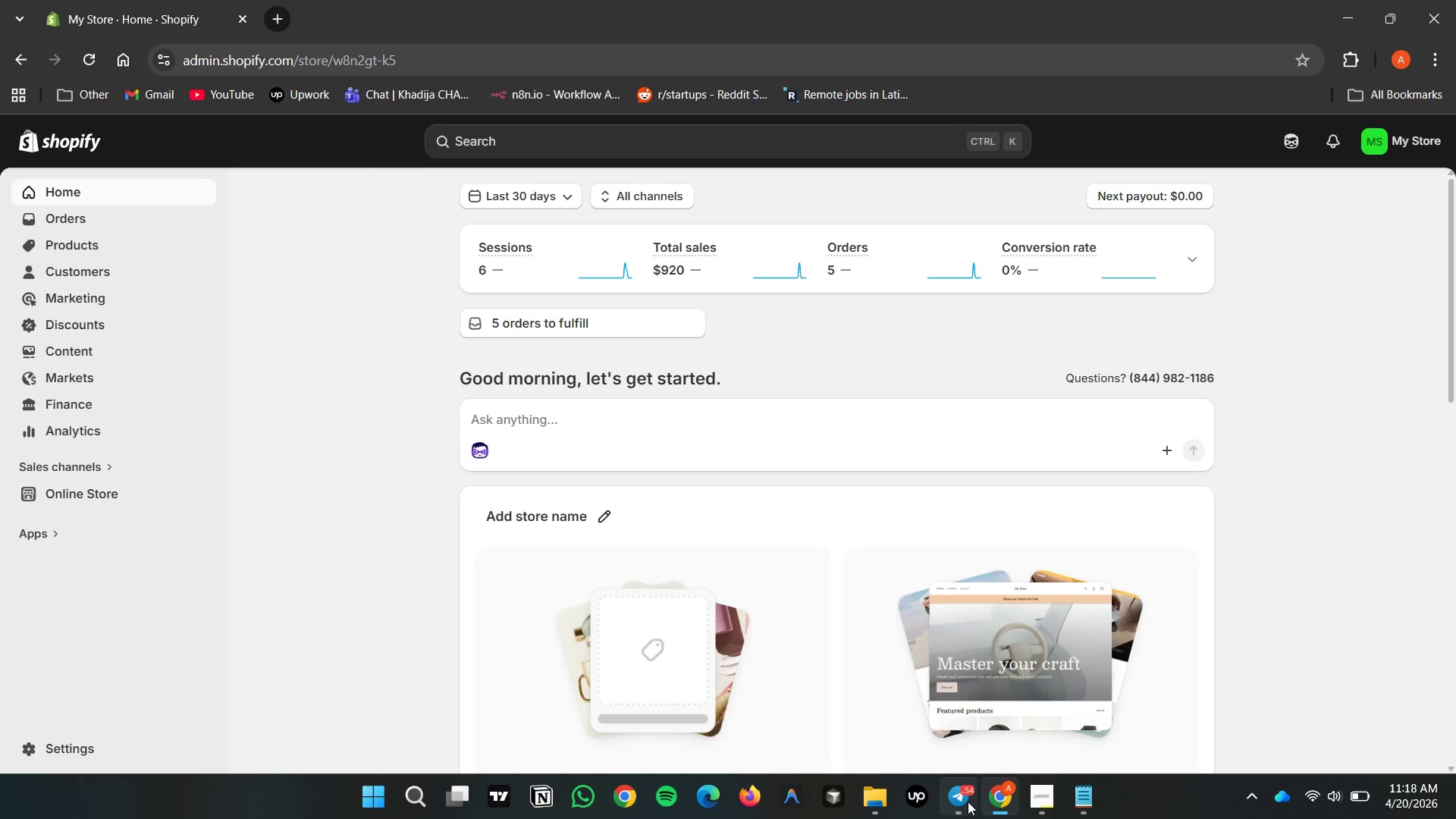 
left_click([968, 802])
 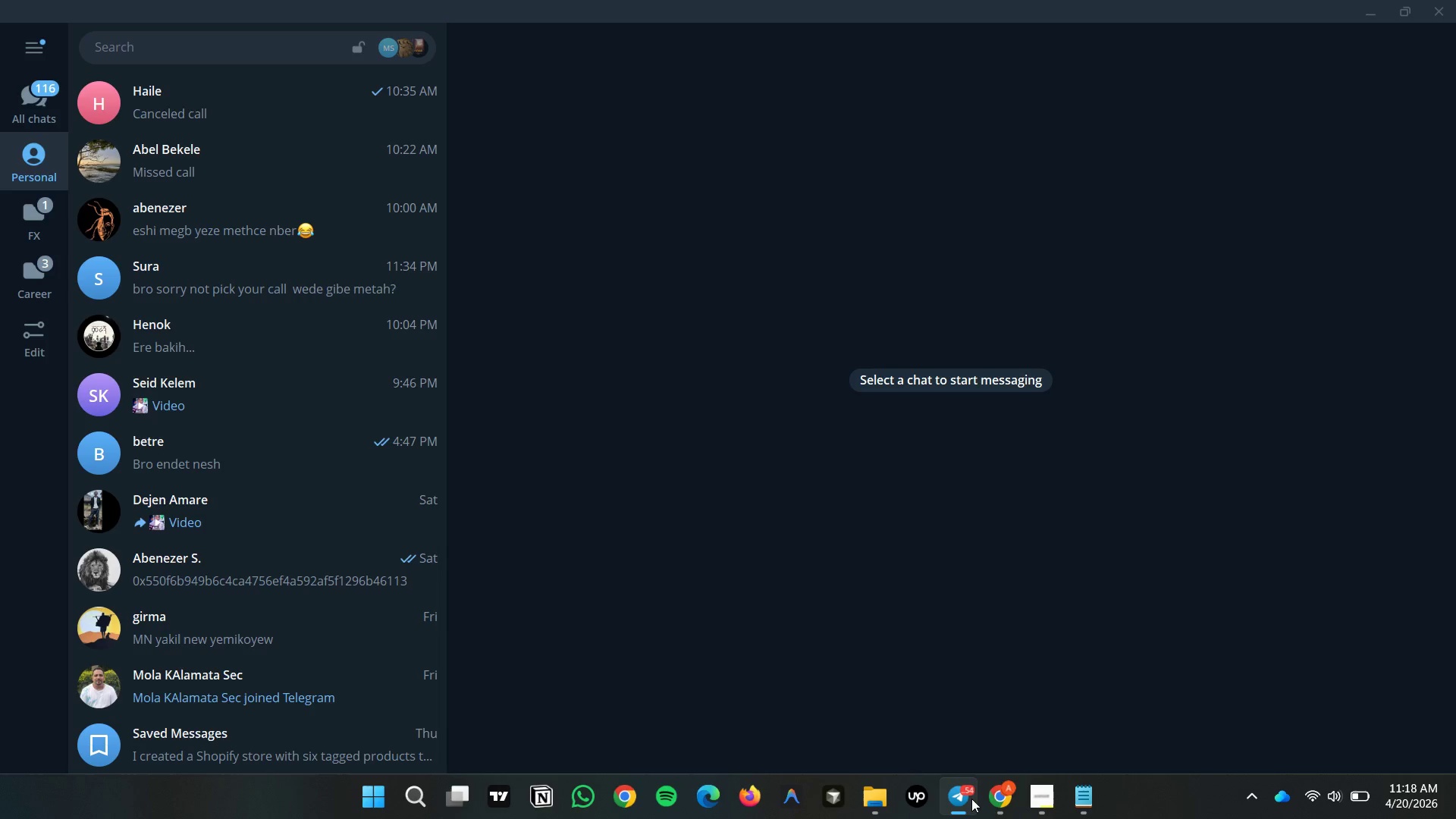 
left_click([997, 795])
 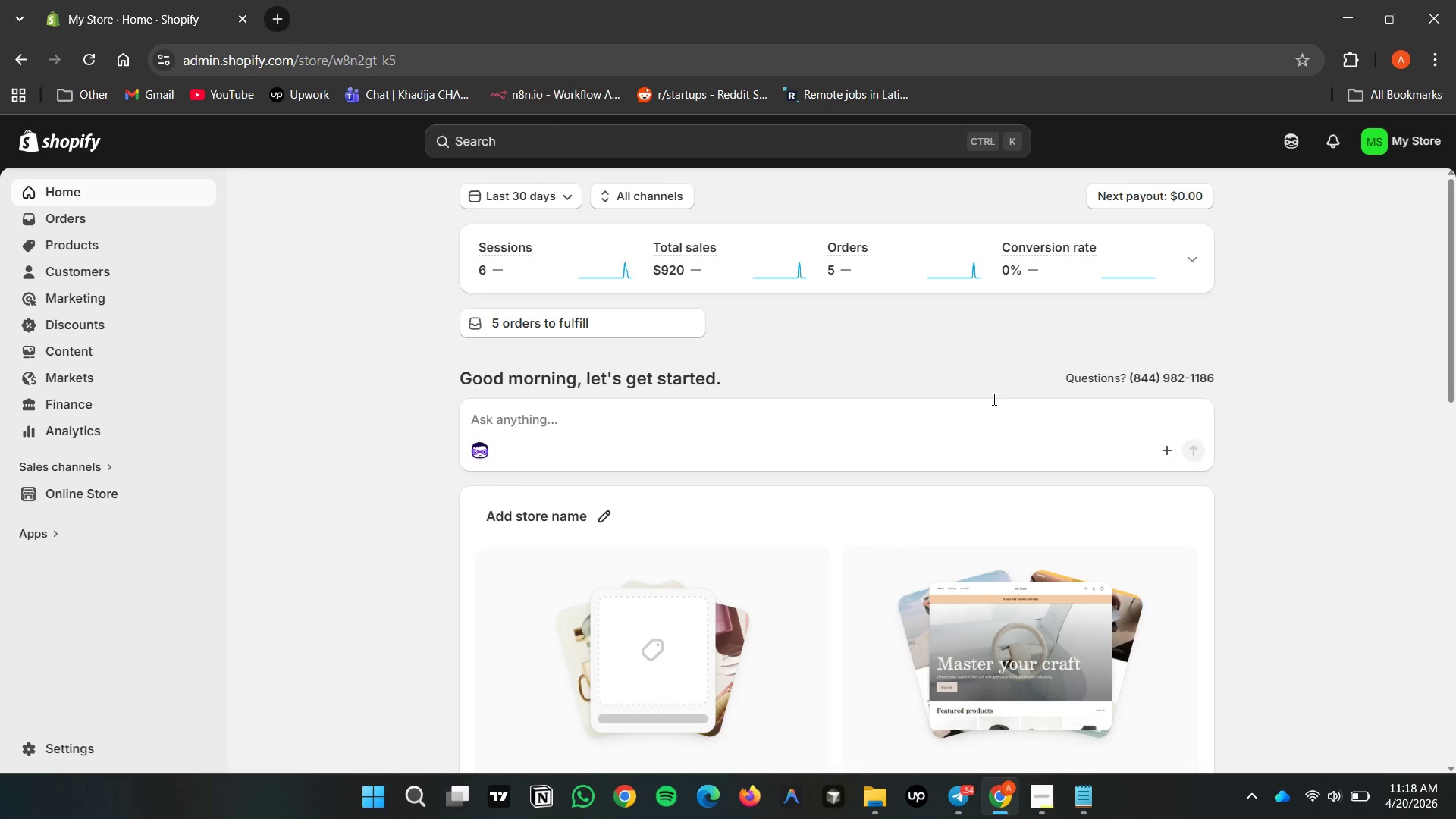 
left_click([1246, 430])
 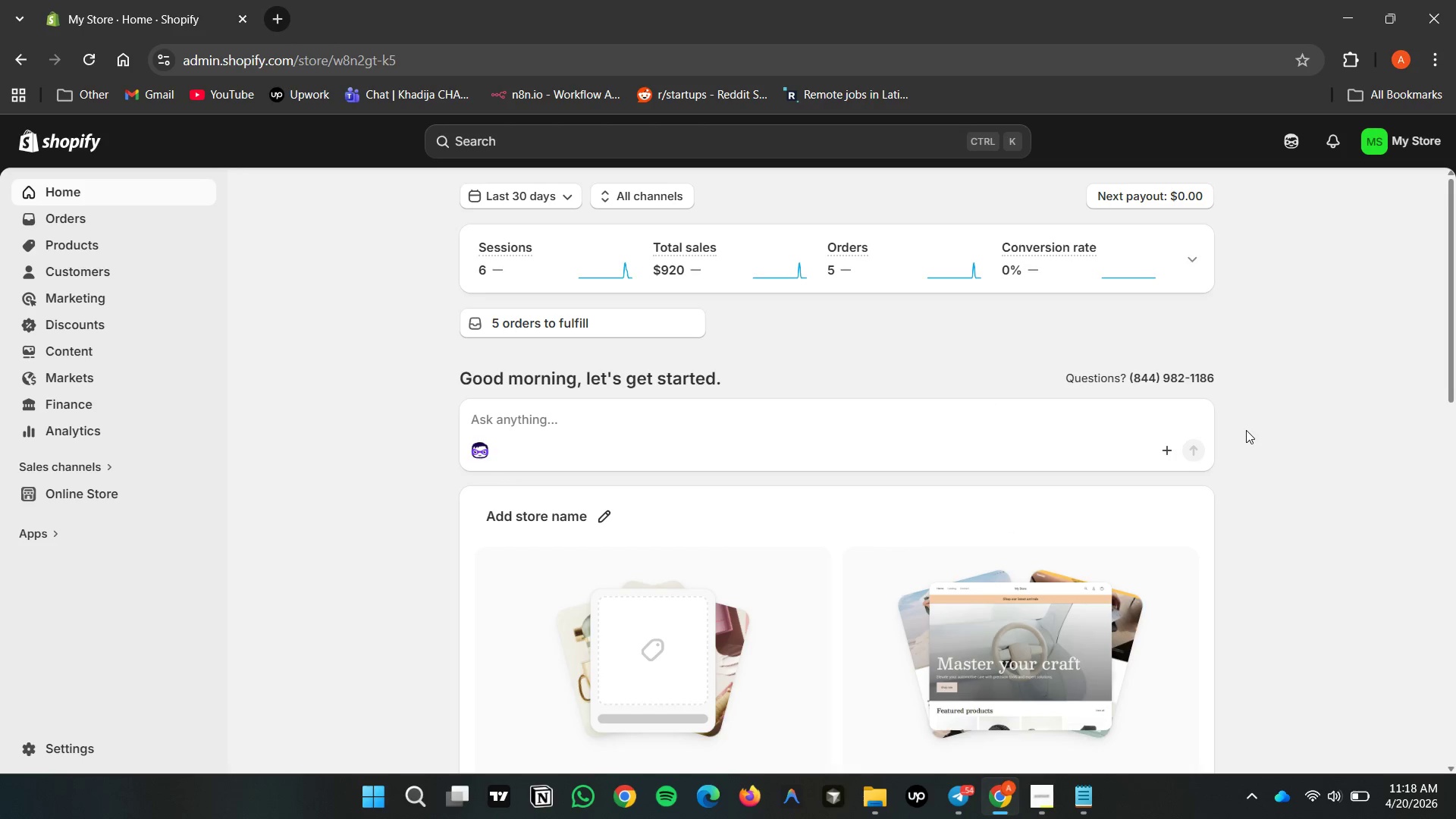 
wait(7.67)
 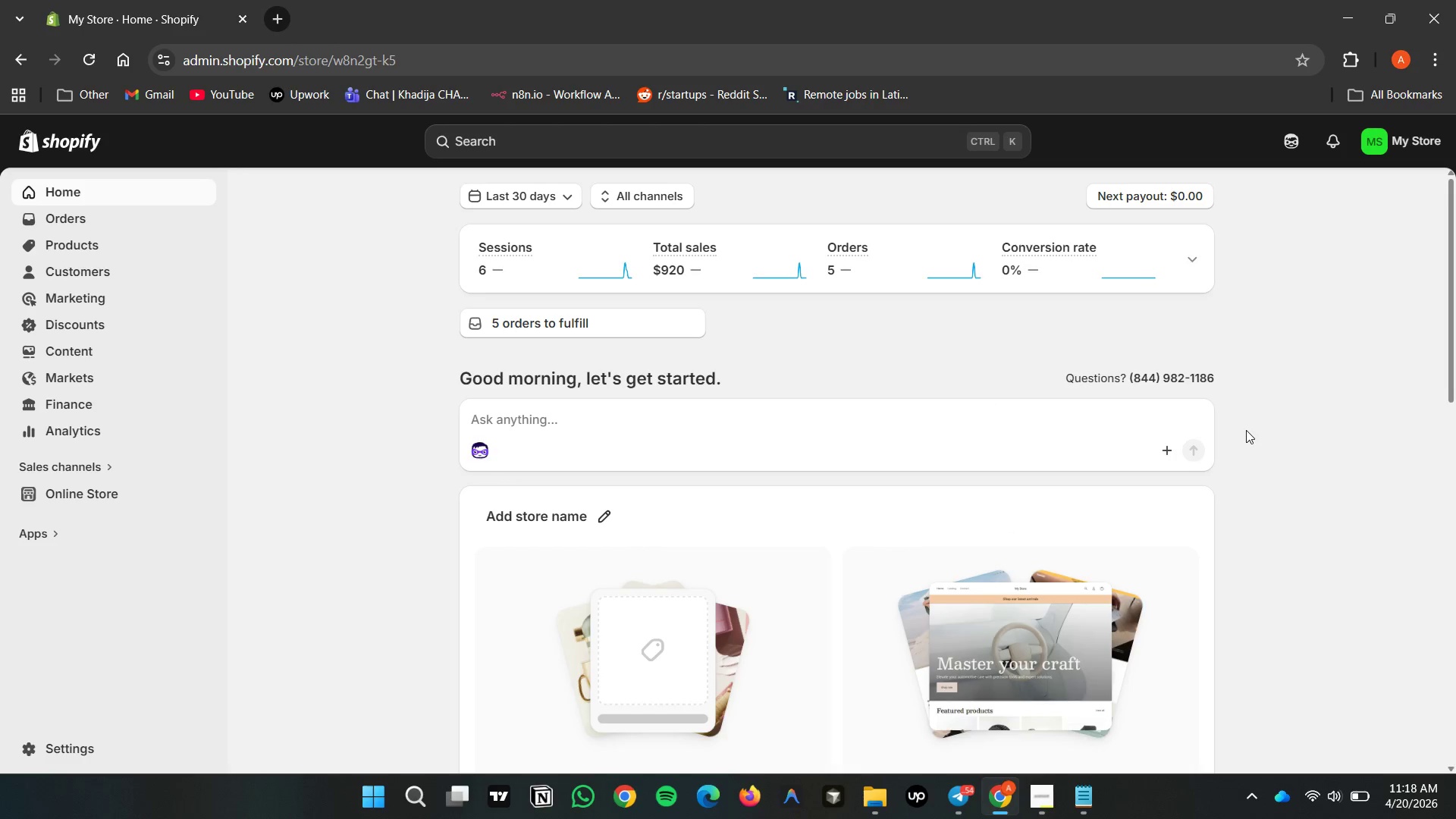 
left_click([1246, 430])
 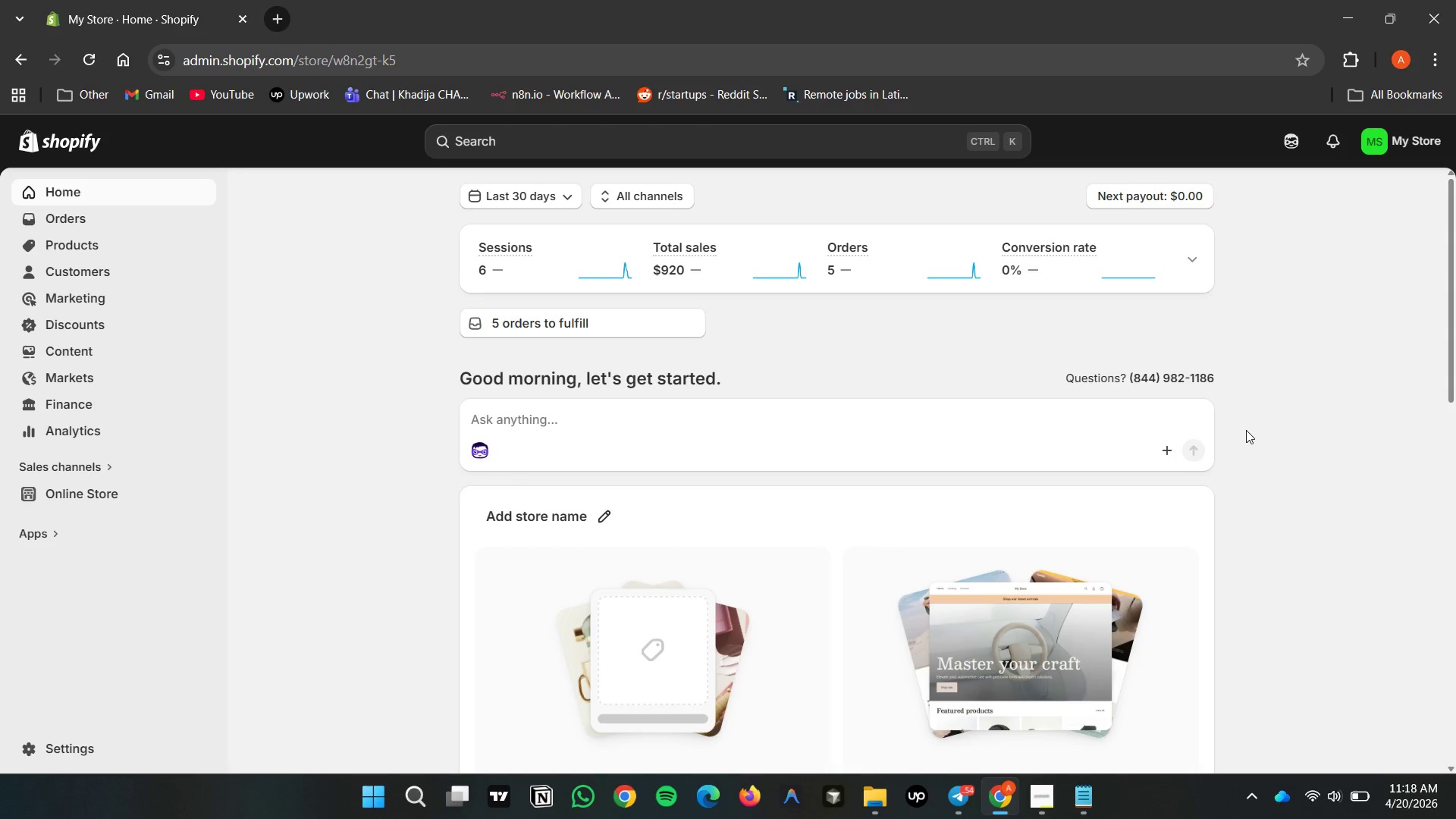 
wait(6.5)
 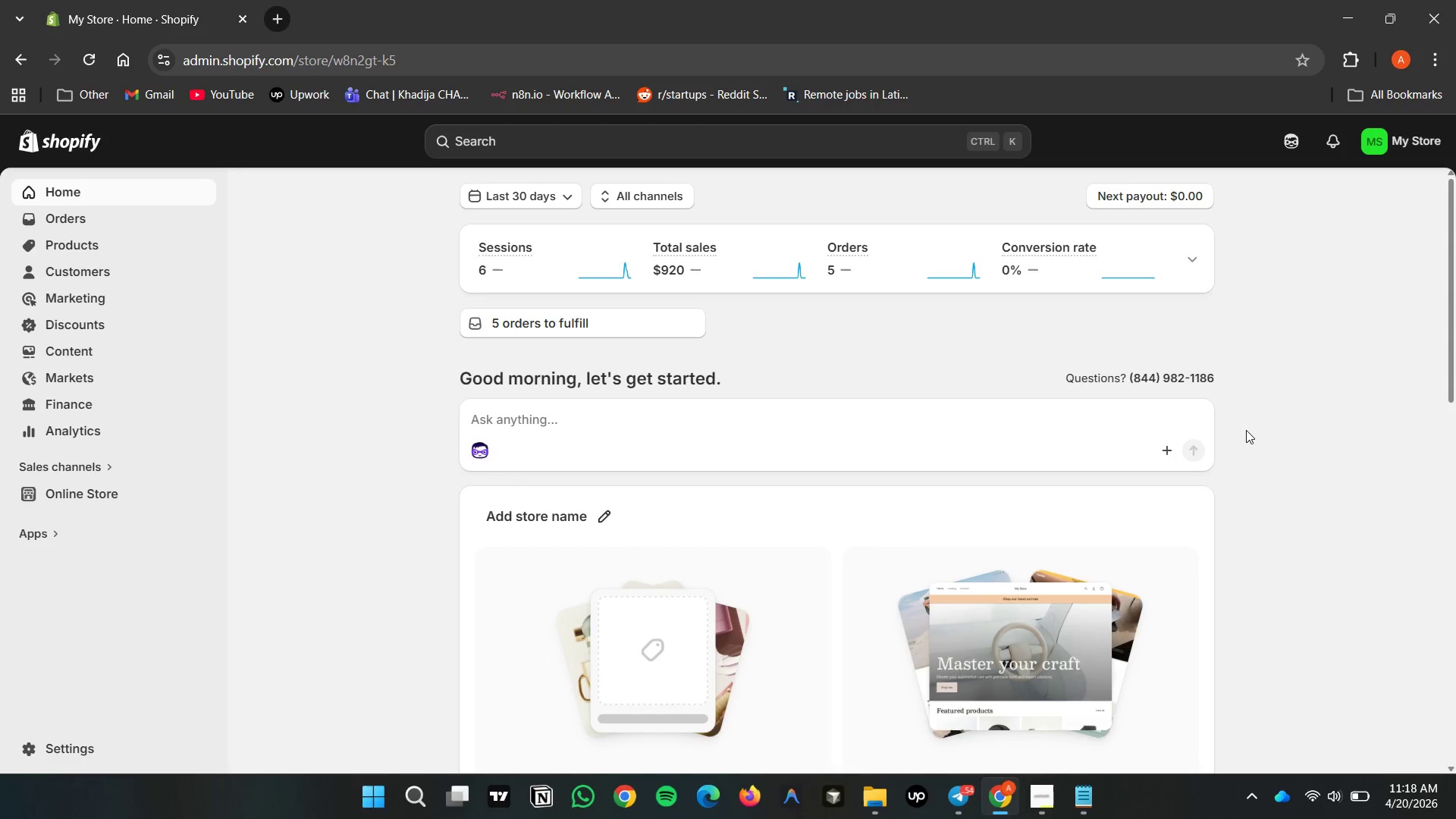 
scroll: coordinate [741, 545], scroll_direction: up, amount: 3.0
 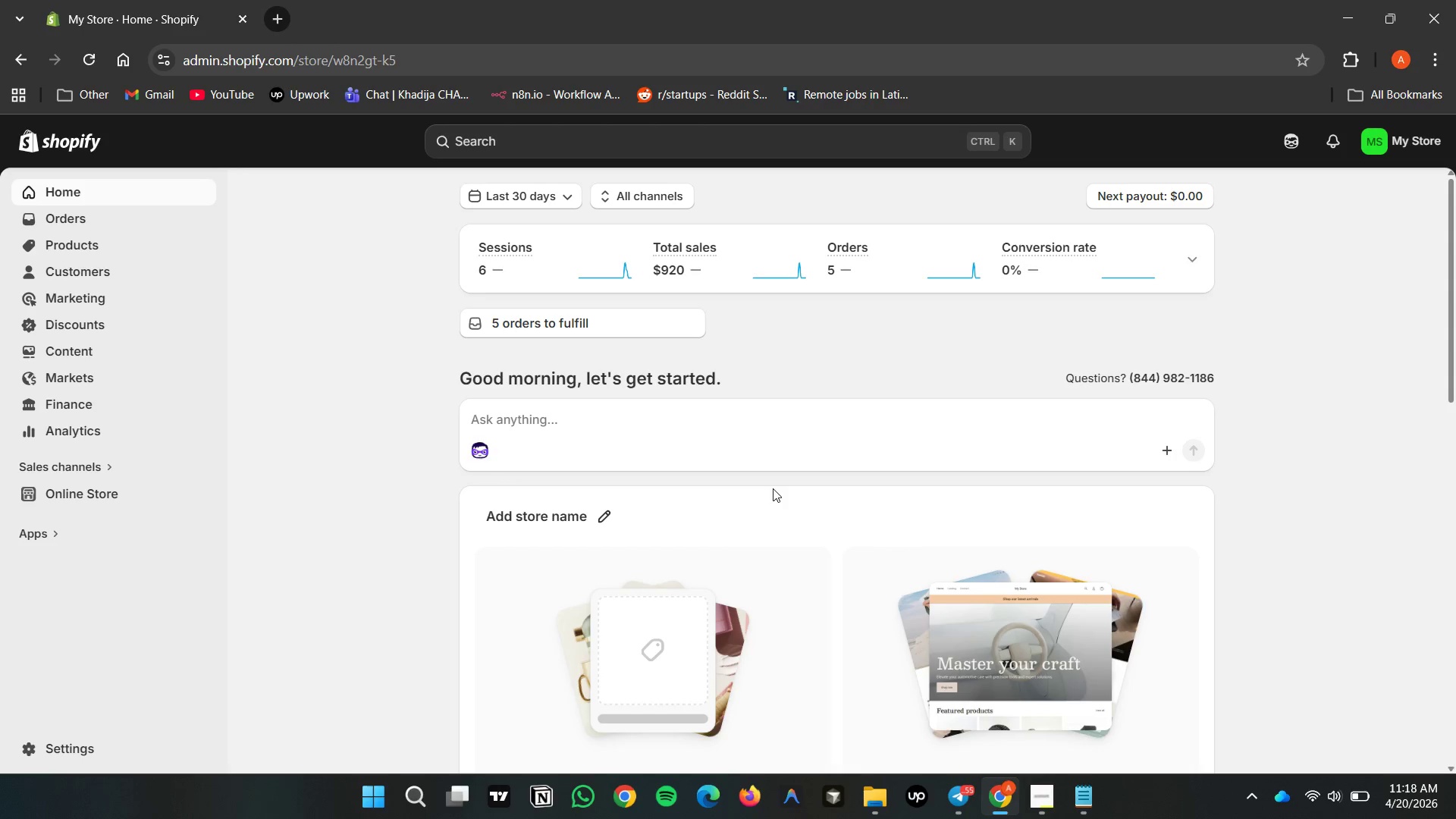 
wait(11.71)
 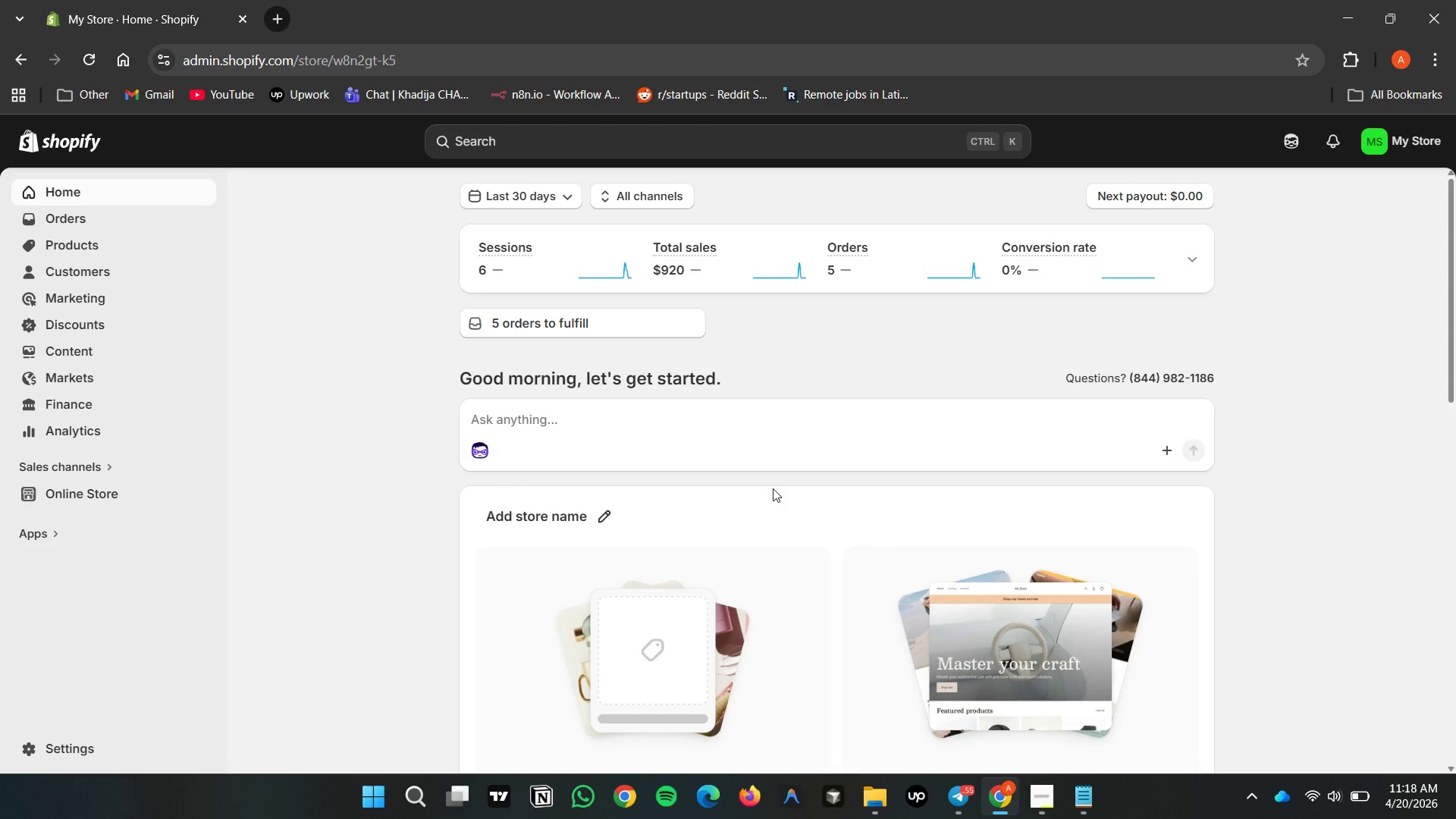 
scroll: coordinate [773, 488], scroll_direction: down, amount: 1.0
 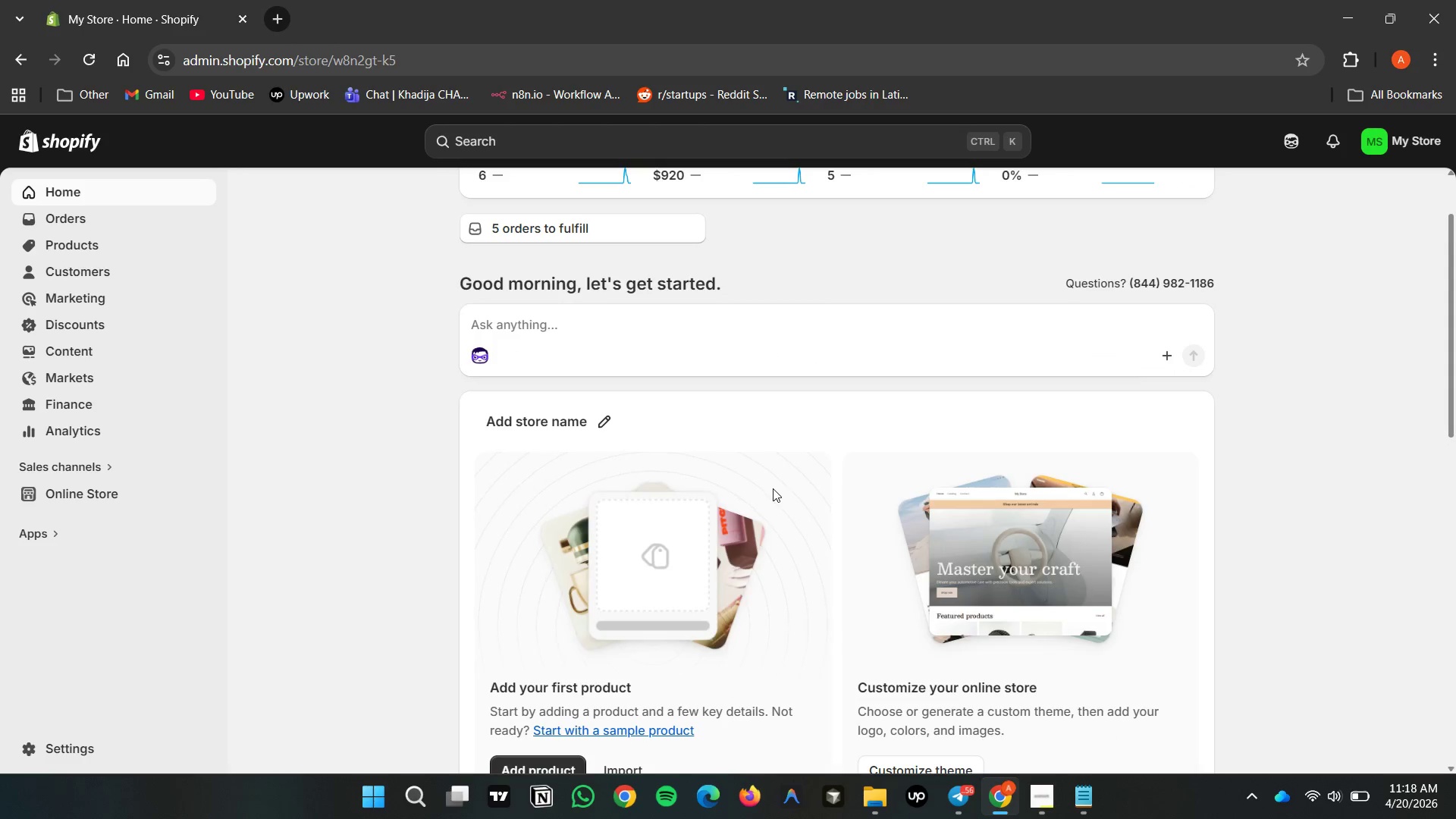 
scroll: coordinate [1020, 598], scroll_direction: up, amount: 7.0
 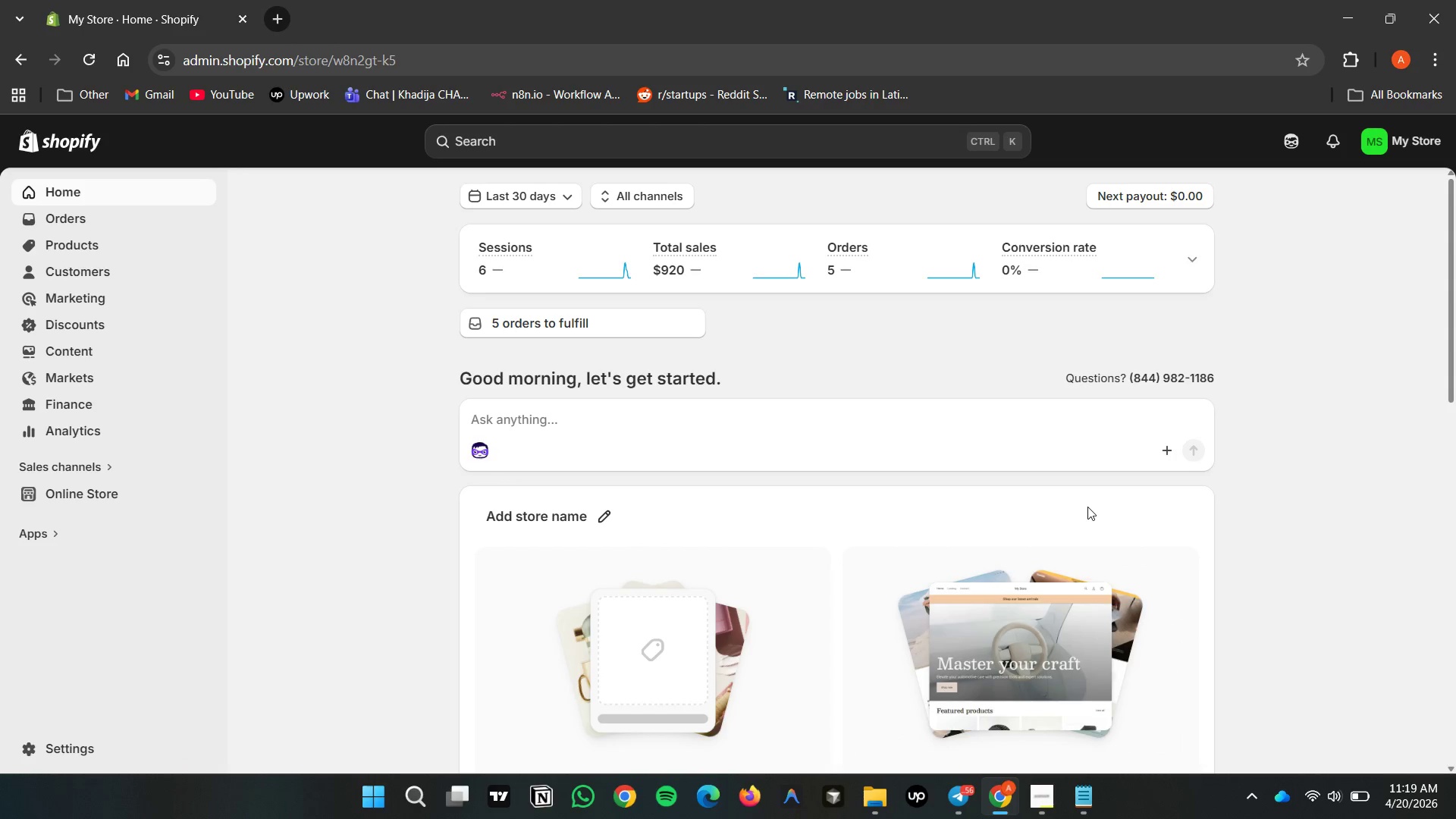 
wait(13.89)
 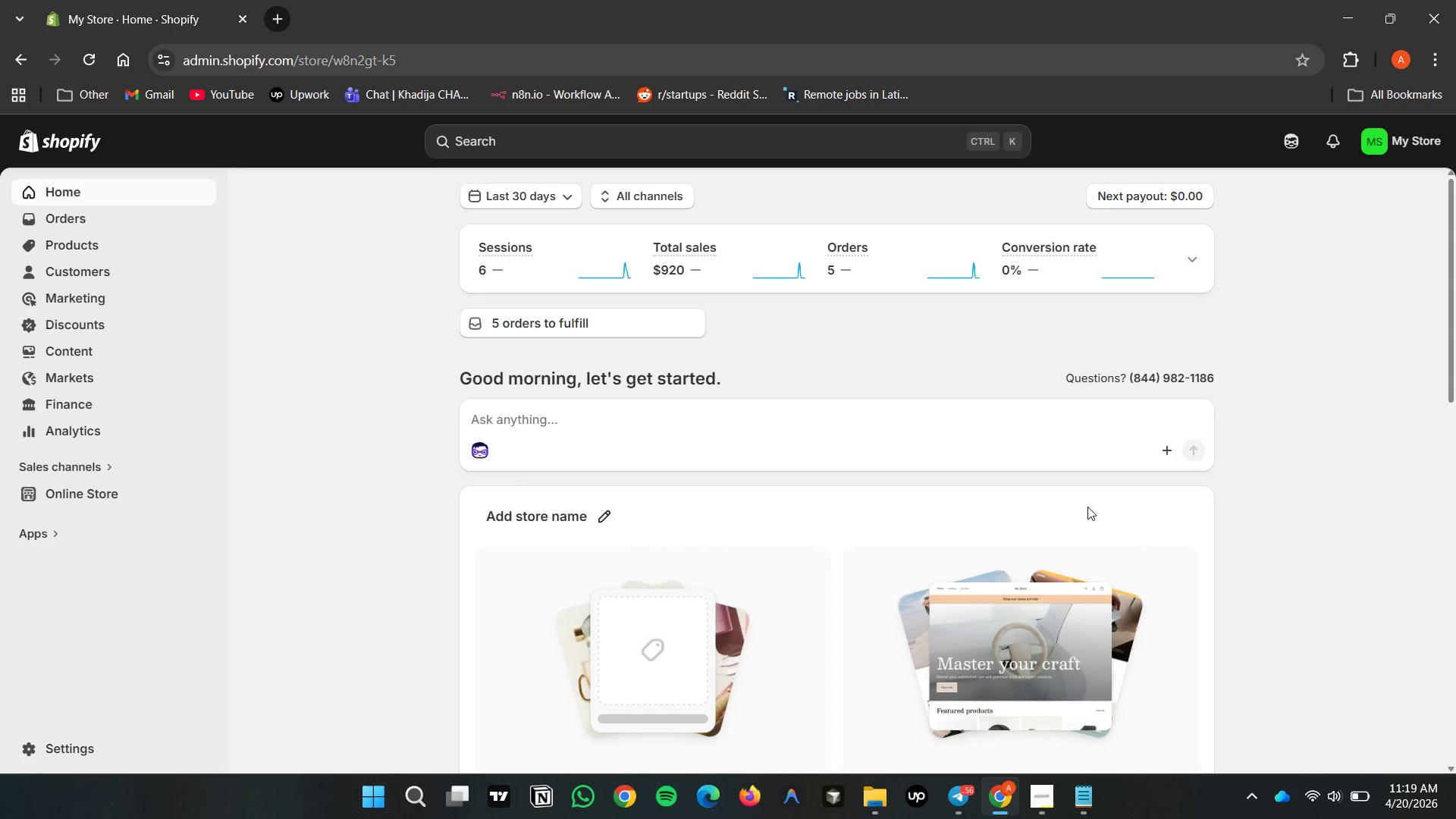 
right_click([1087, 507])
 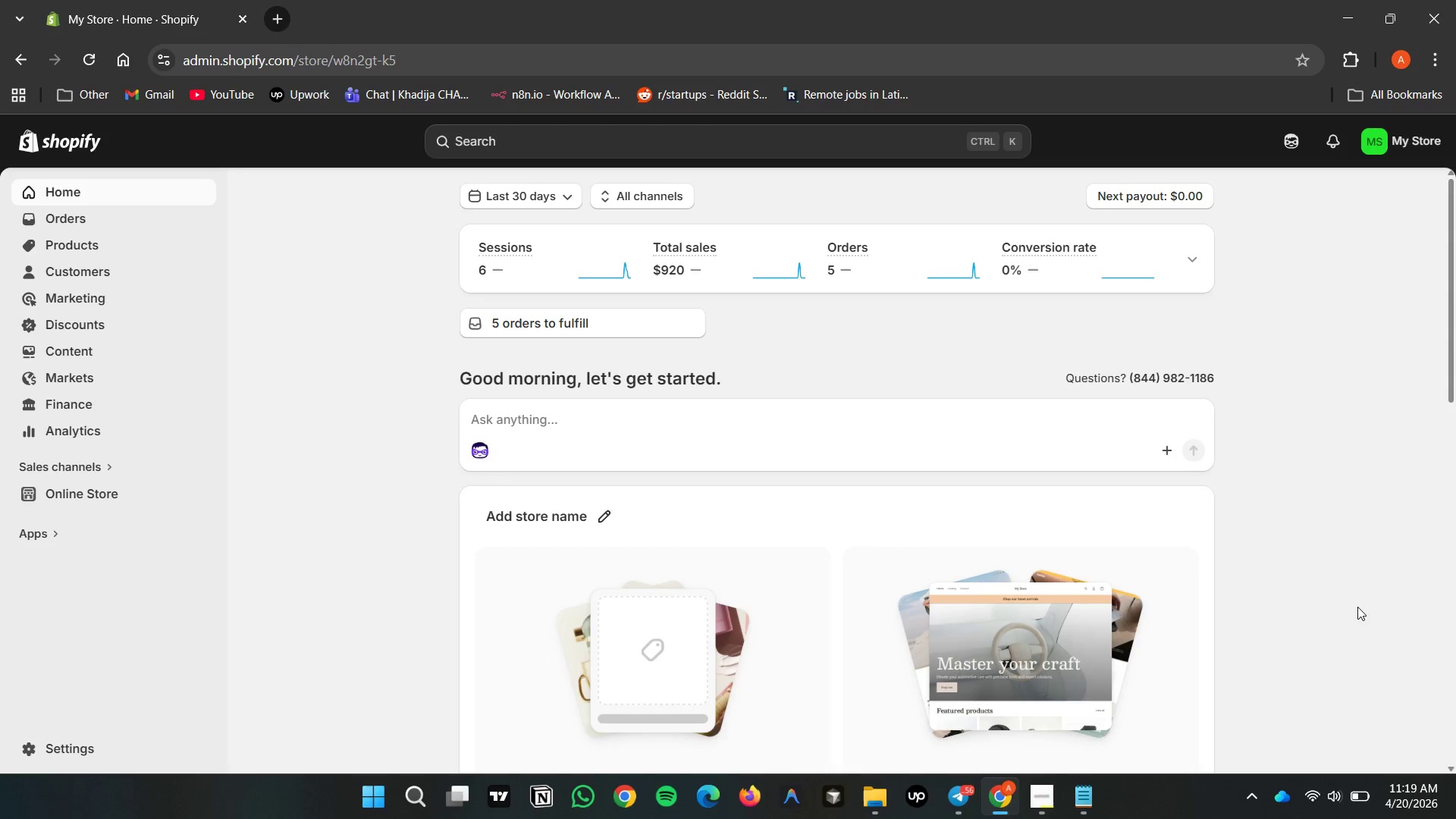 
wait(18.86)
 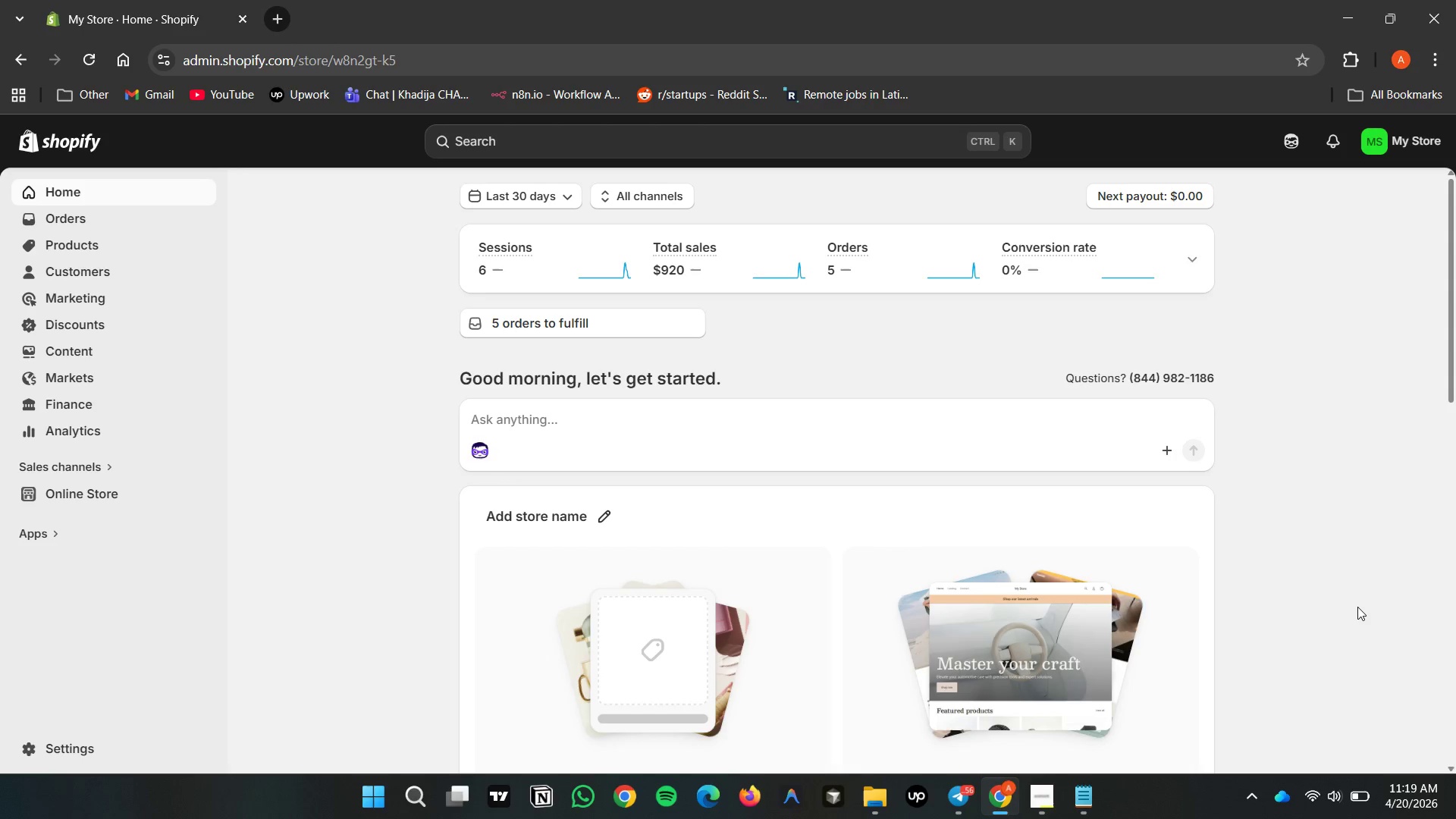 
left_click([101, 239])
 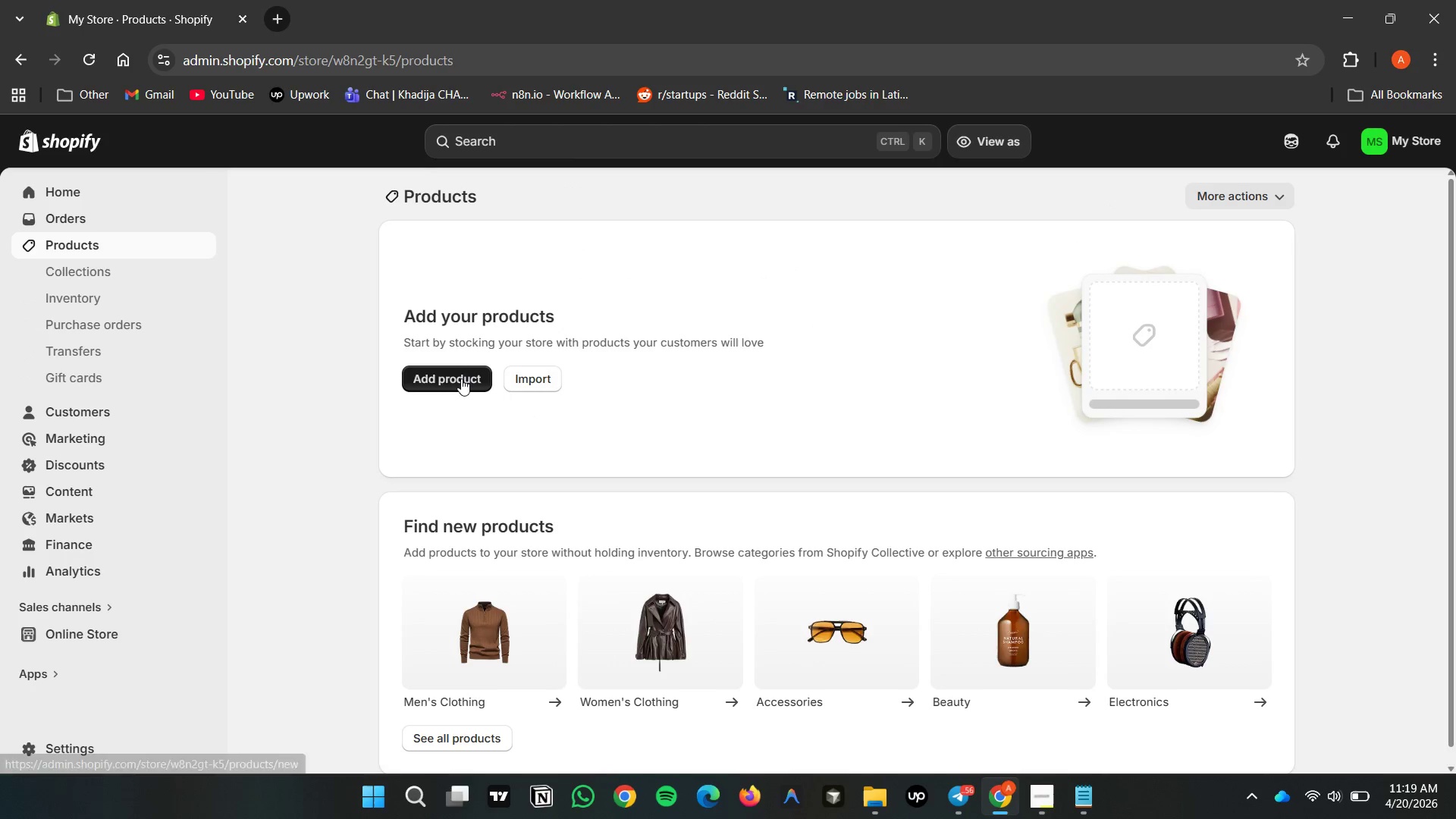 
left_click([461, 378])
 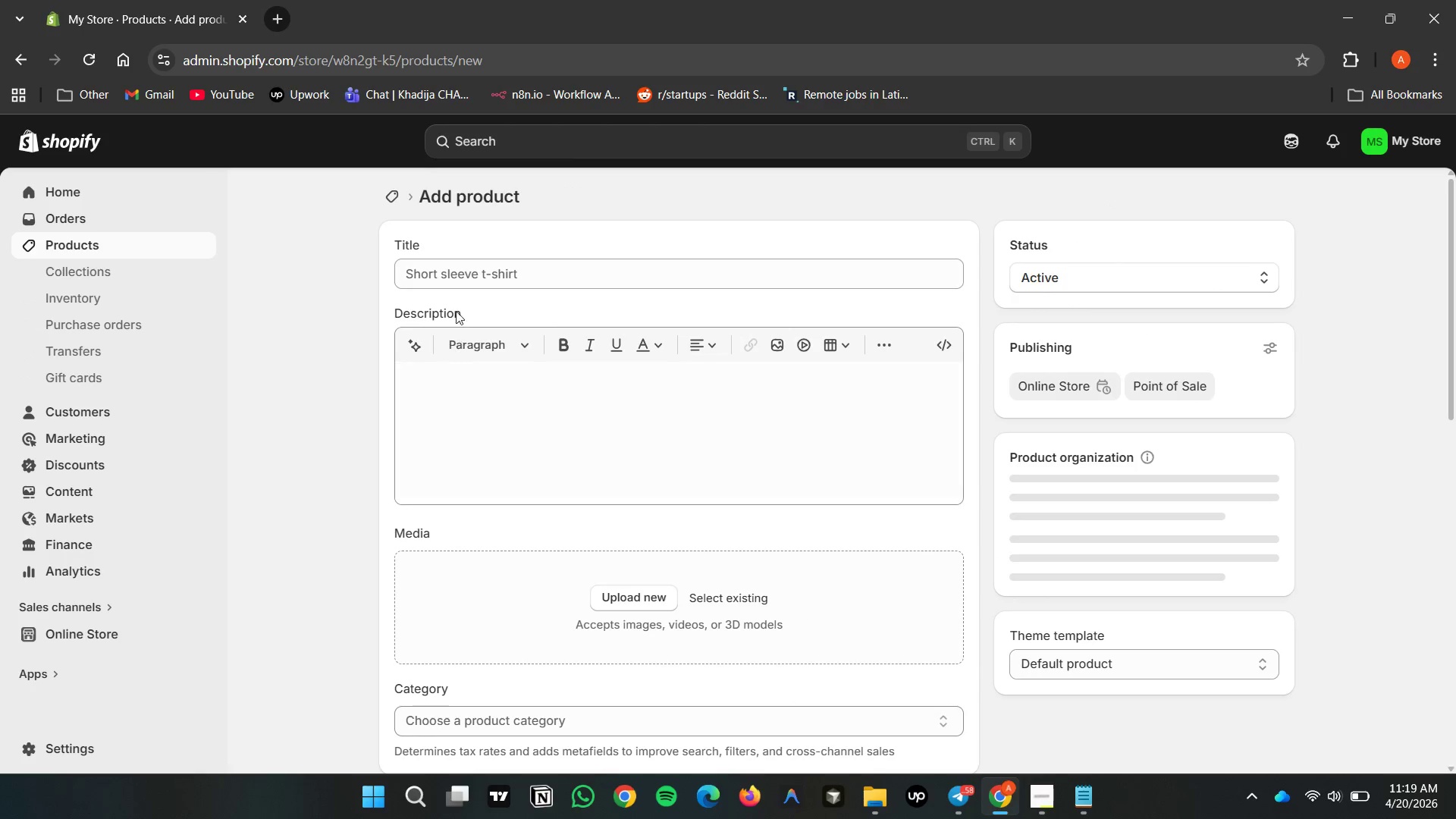 
left_click([458, 268])
 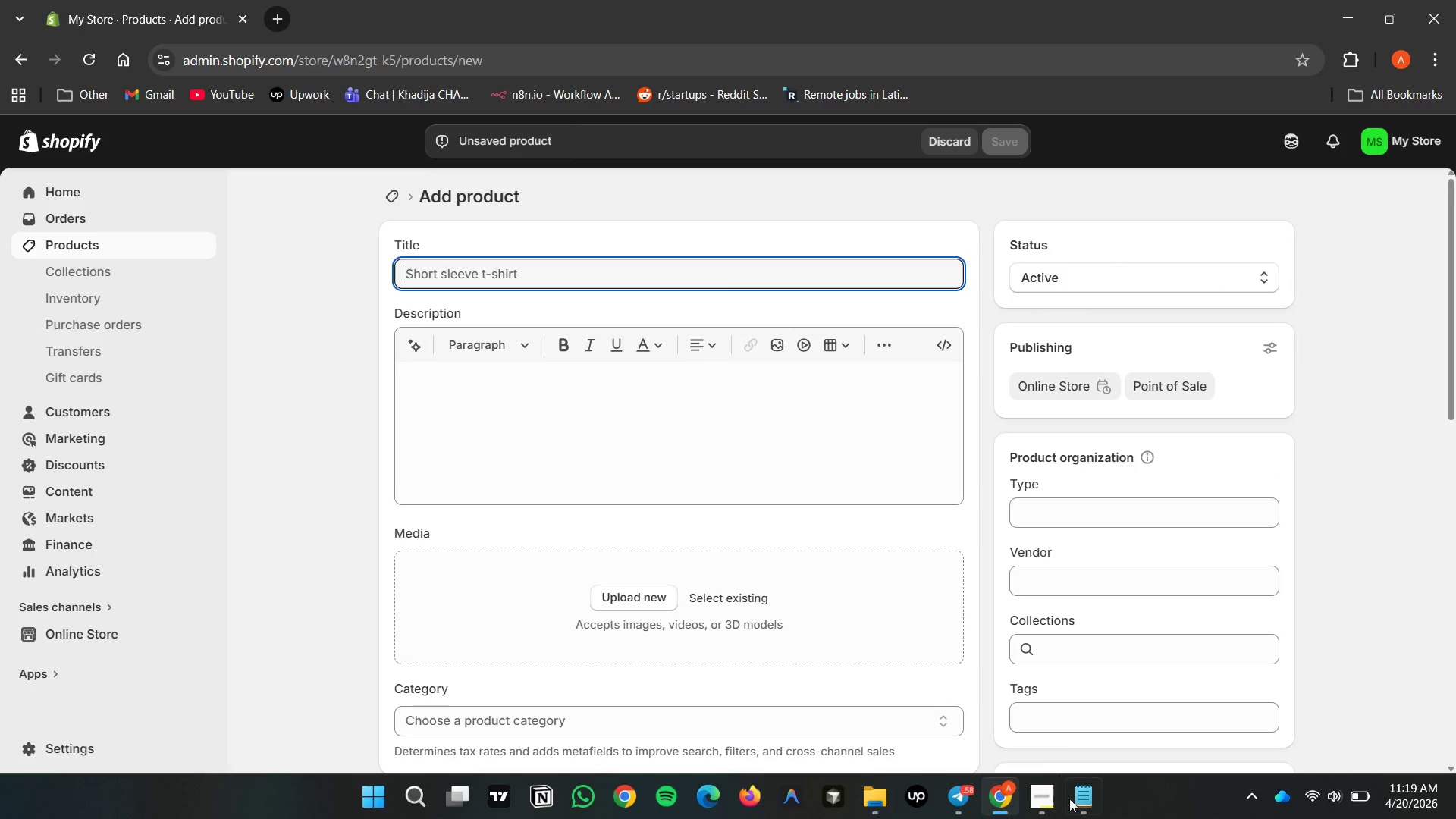 
double_click([1073, 801])
 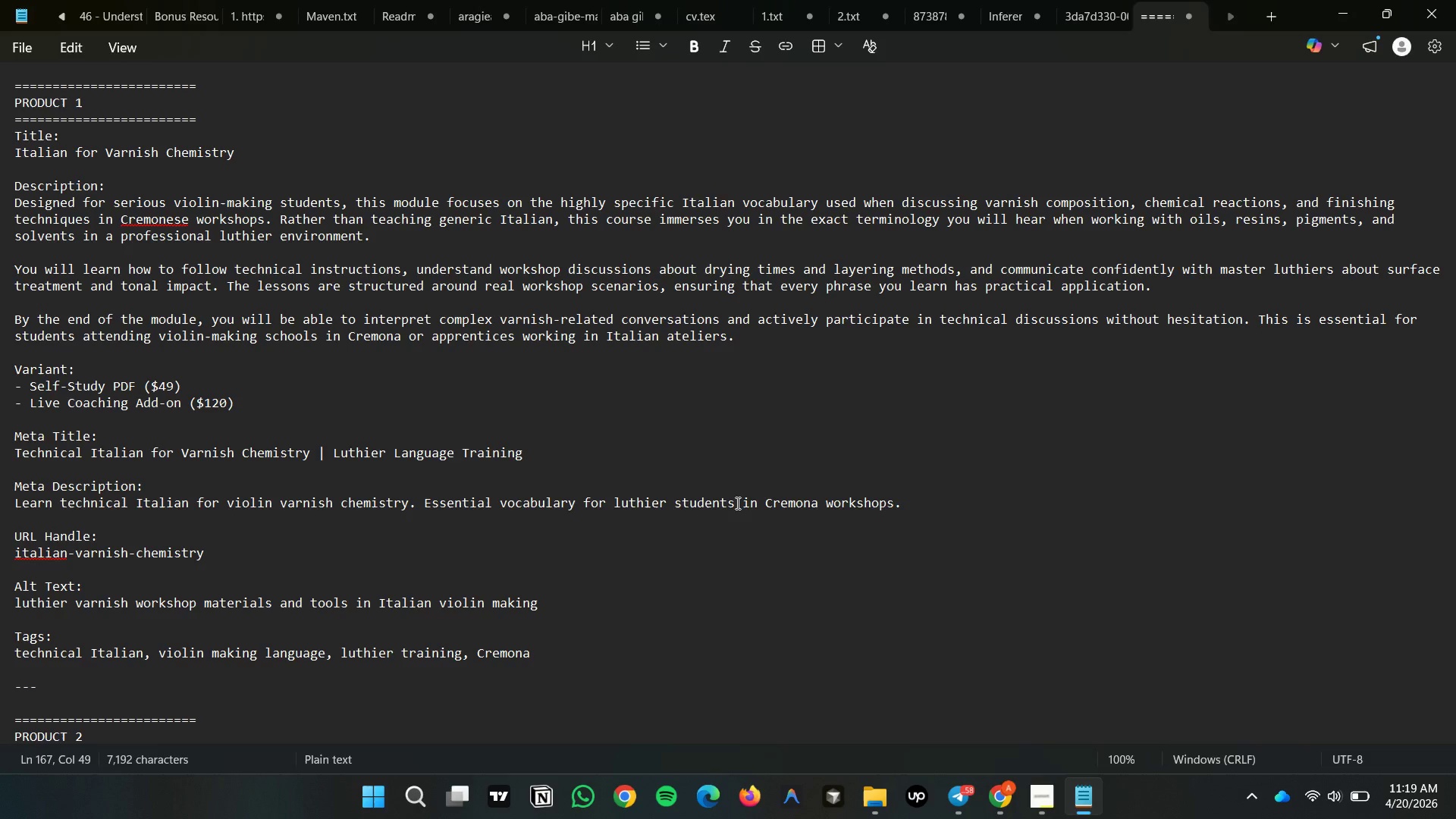 
scroll: coordinate [693, 482], scroll_direction: up, amount: 5.0
 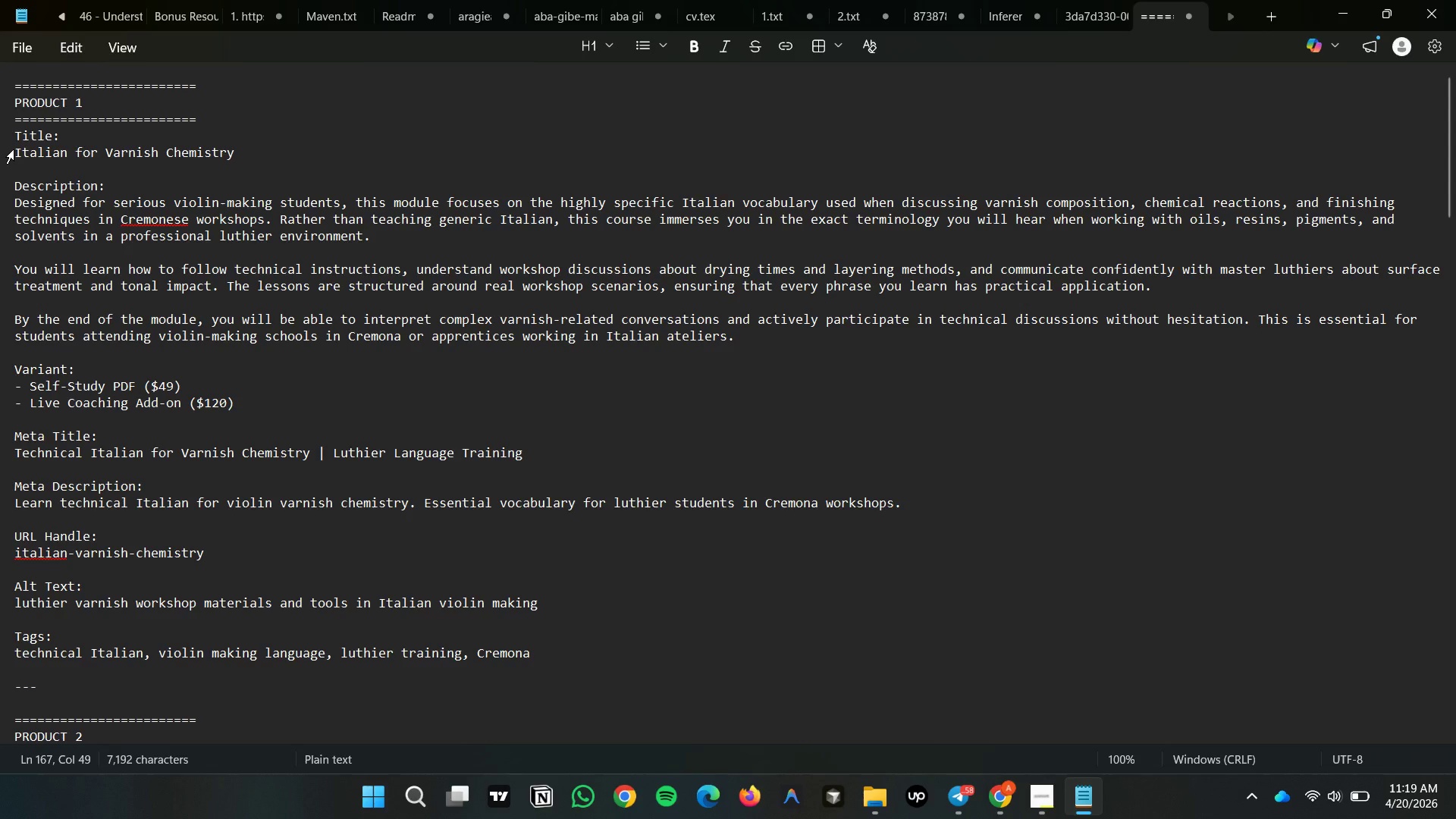 
left_click_drag(start_coordinate=[19, 152], to_coordinate=[65, 160])
 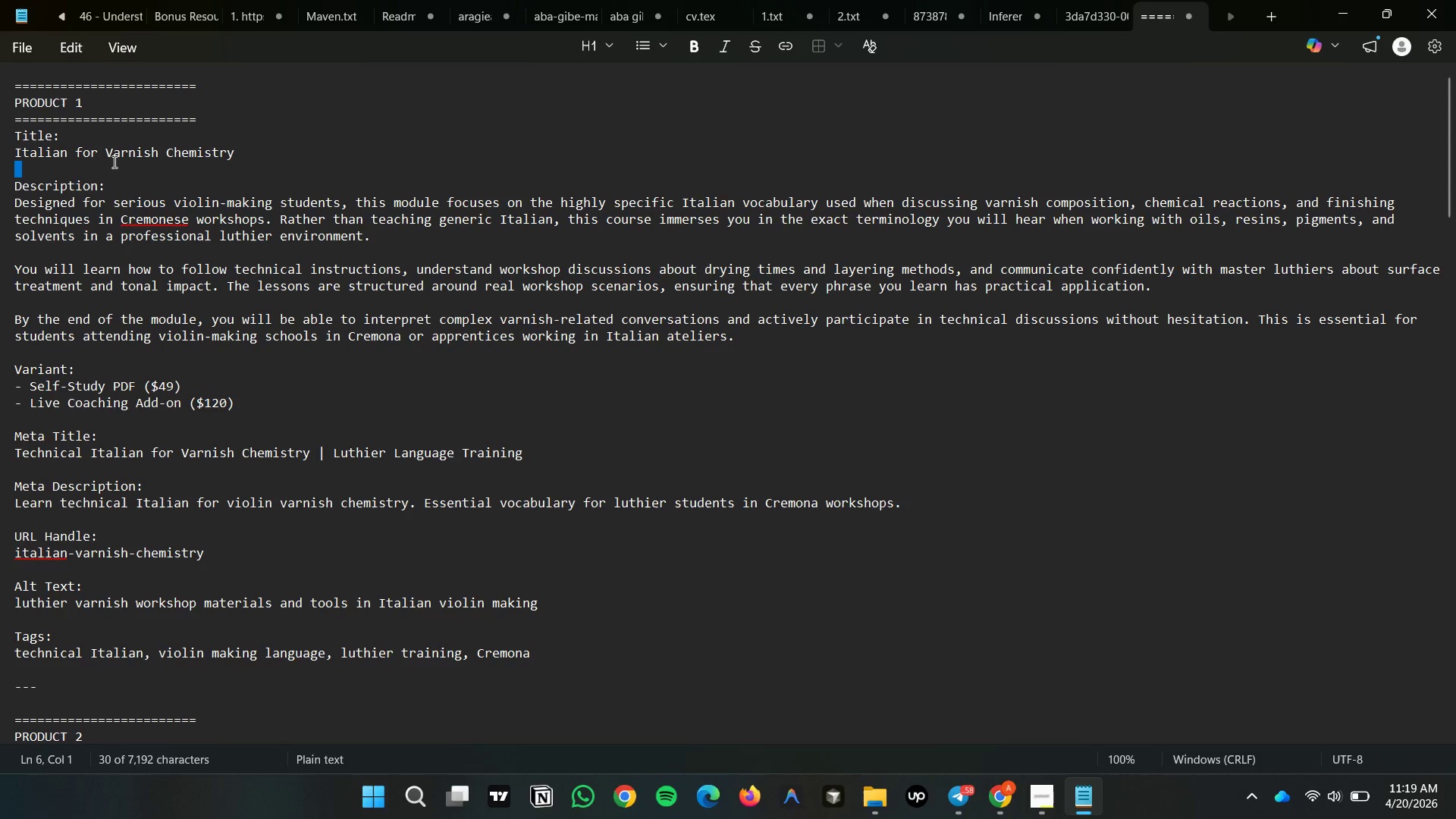 
left_click_drag(start_coordinate=[82, 161], to_coordinate=[115, 162])
 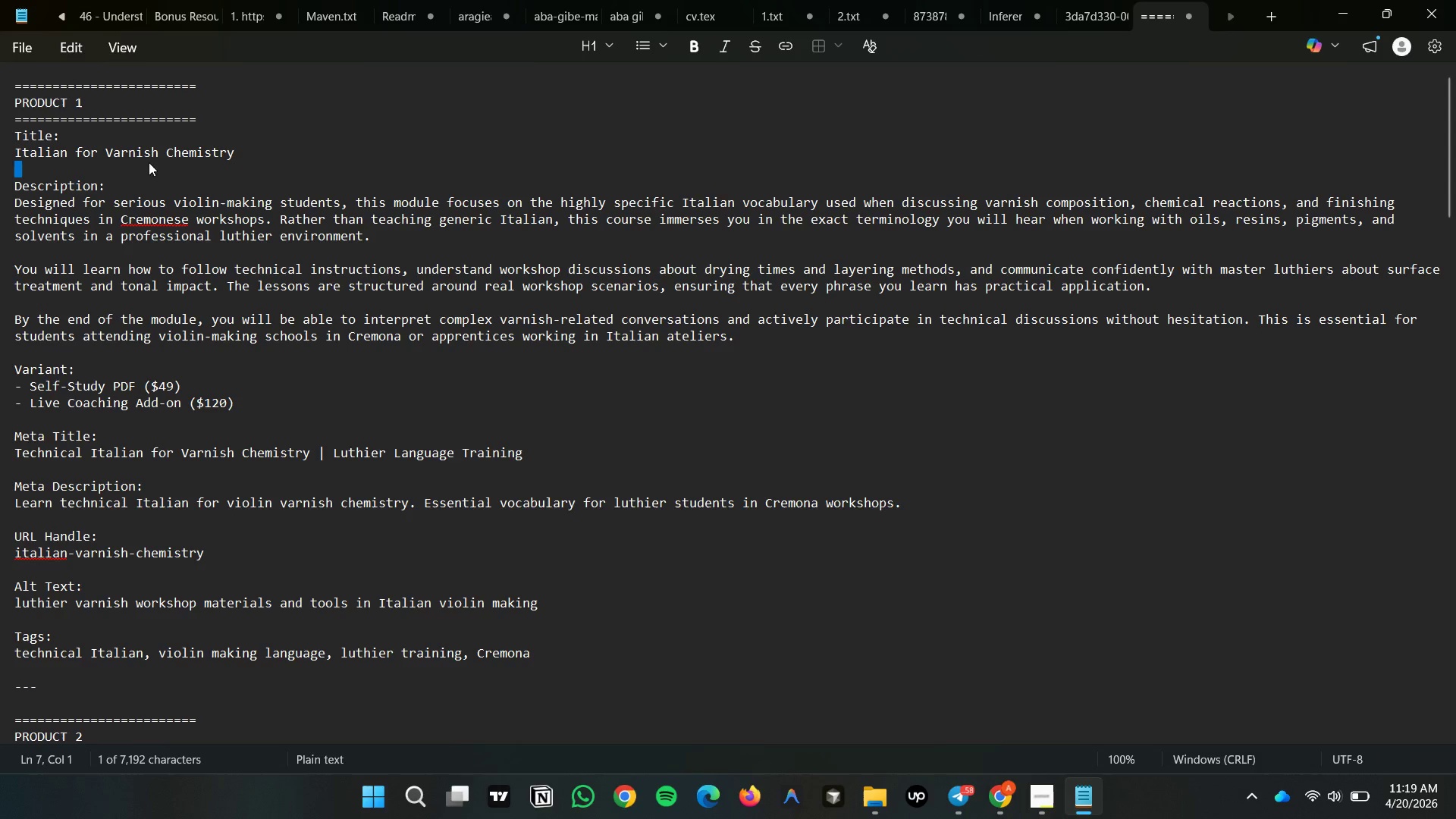 
left_click_drag(start_coordinate=[143, 162], to_coordinate=[214, 153])
 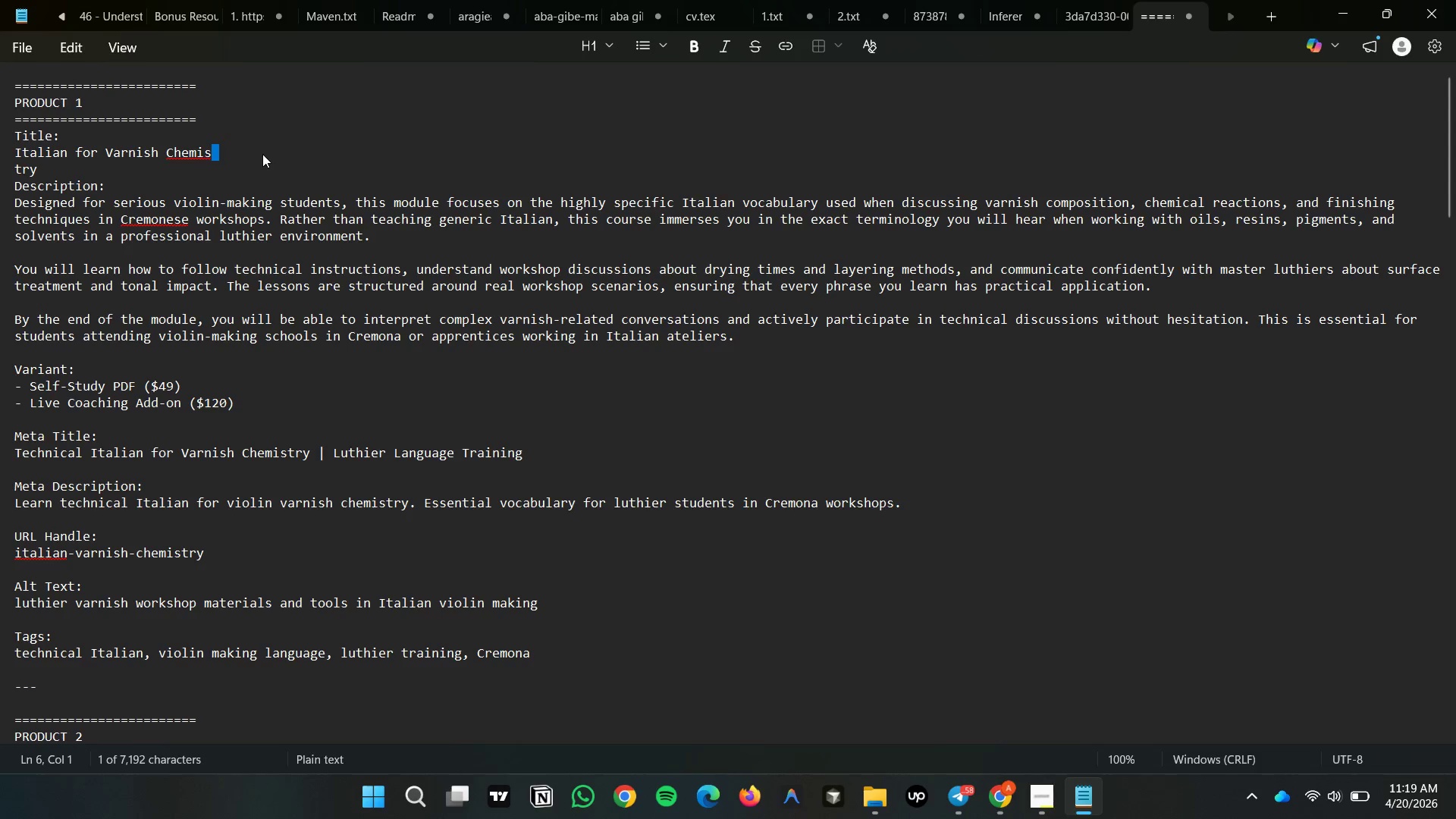 
left_click([262, 154])
 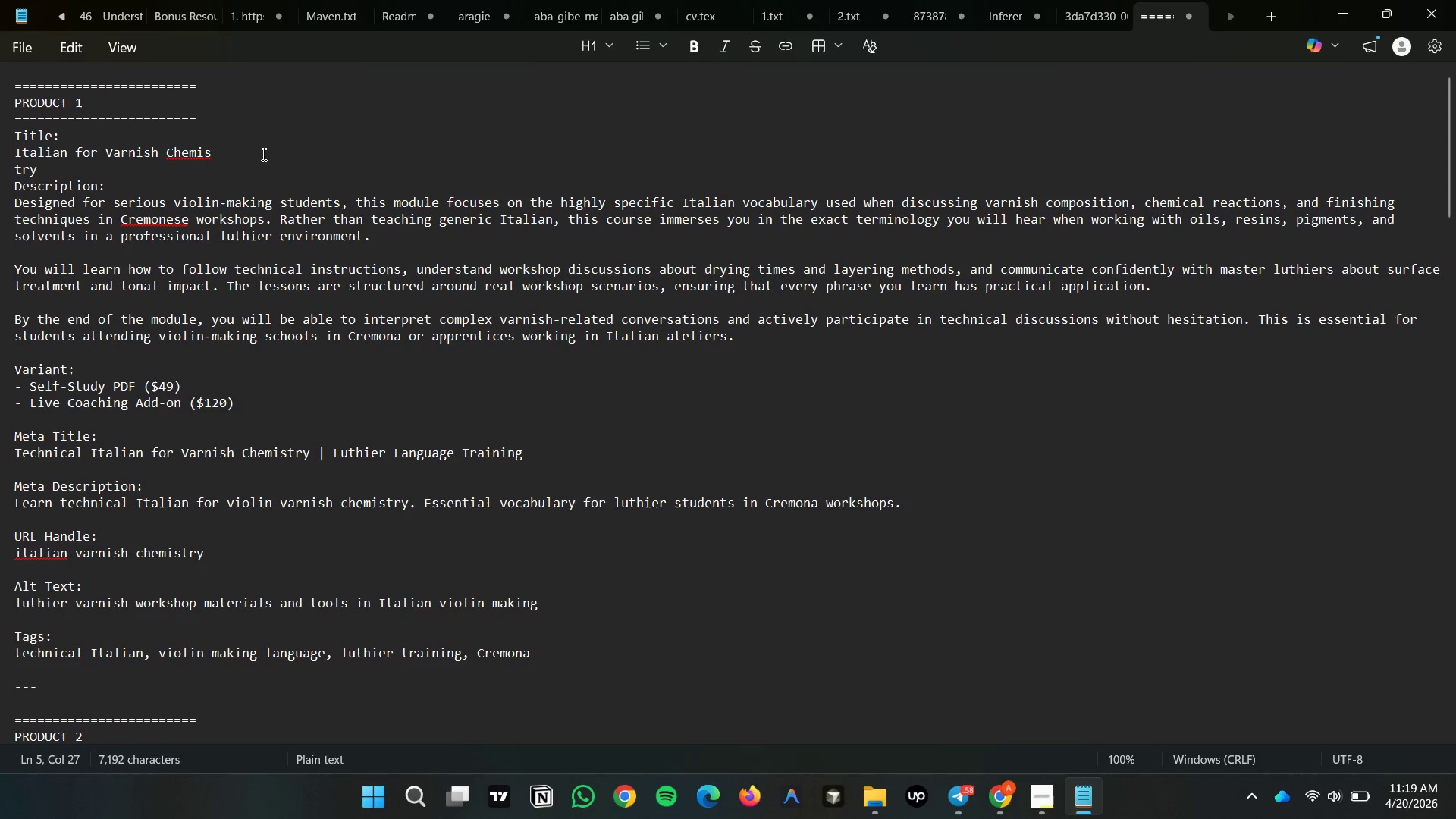 
key(Control+Z)
 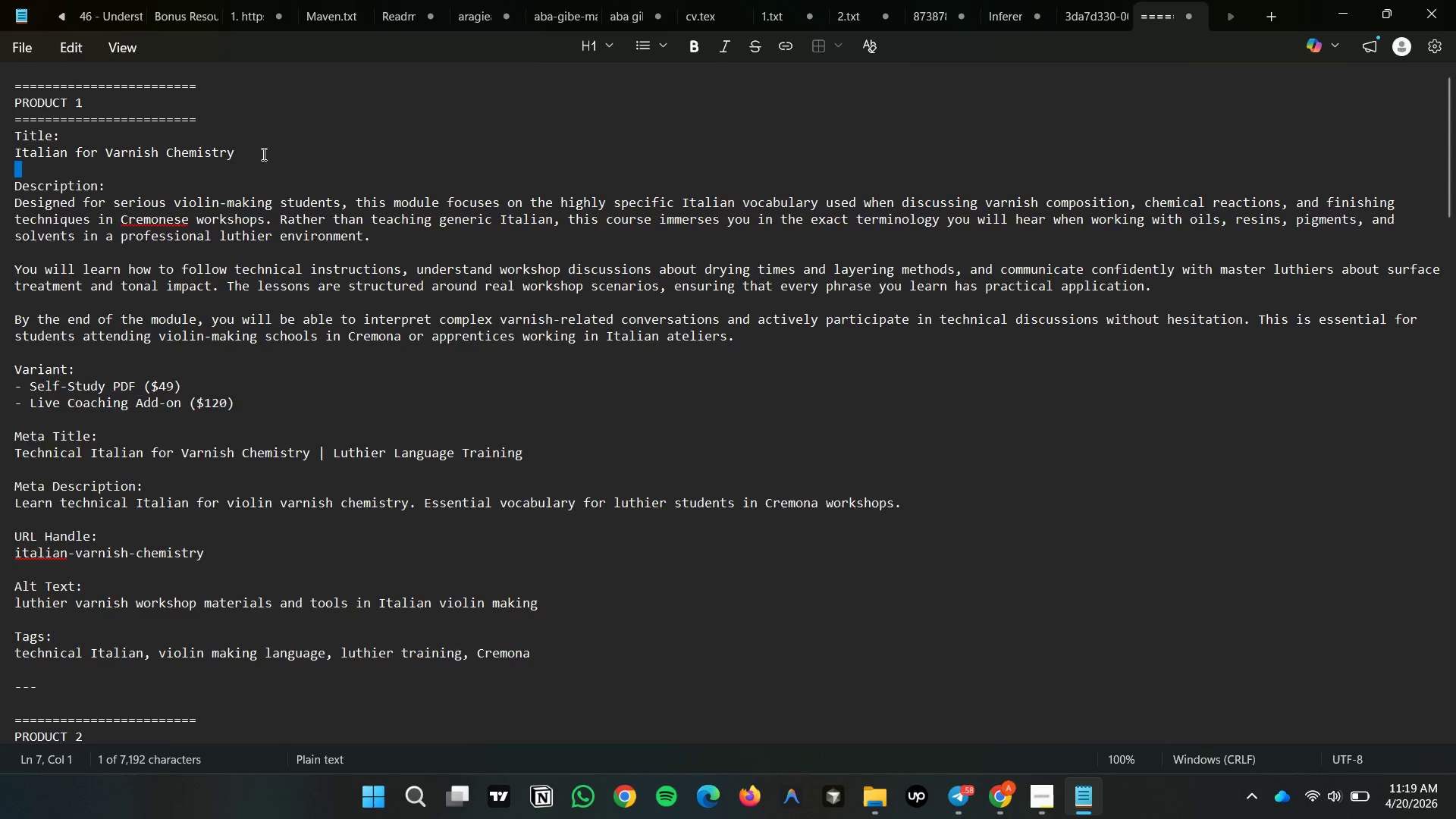 
key(Control+Z)
 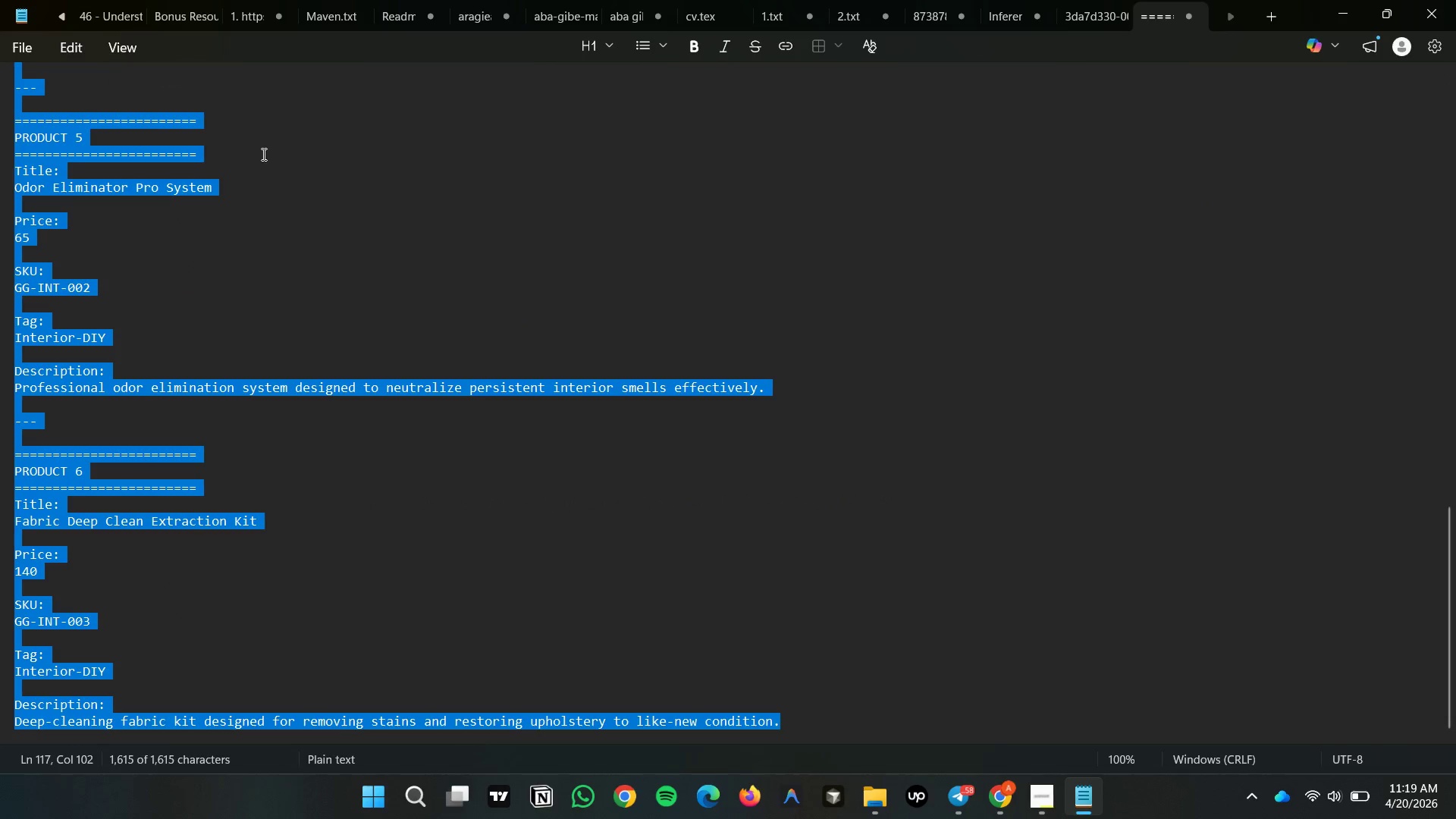 
key(Control+Y)
 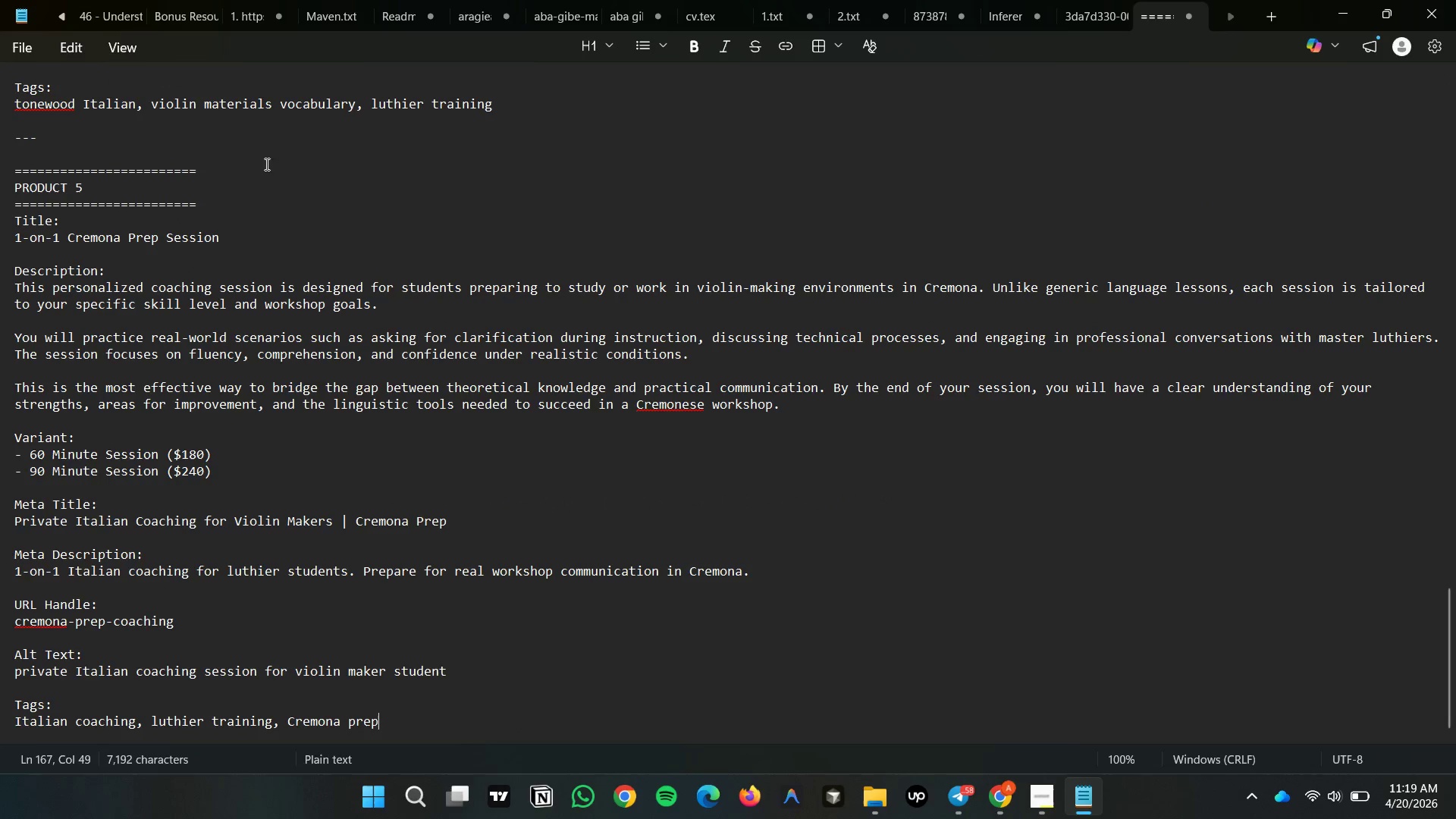 
double_click([271, 174])
 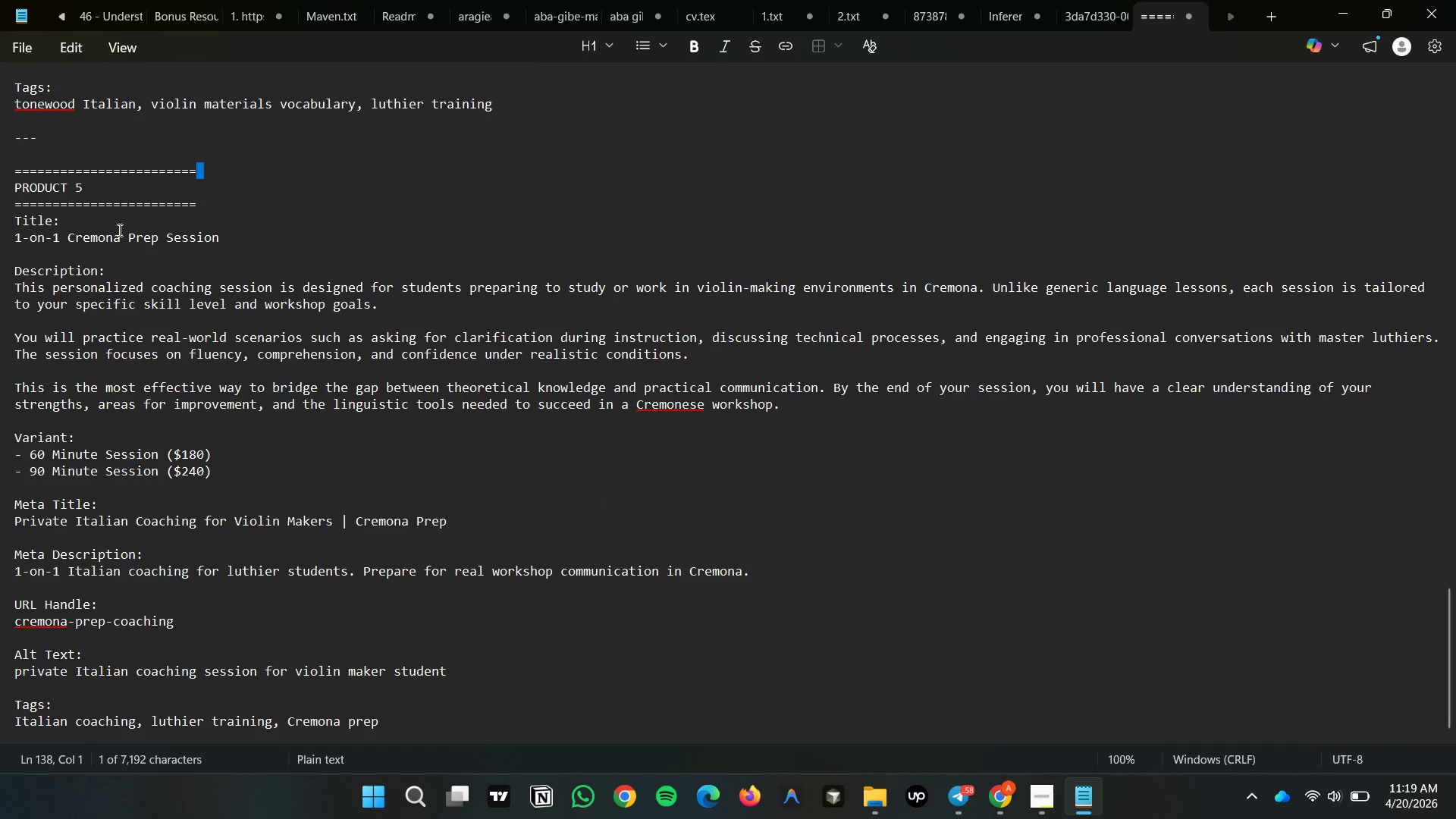 
left_click([275, 228])
 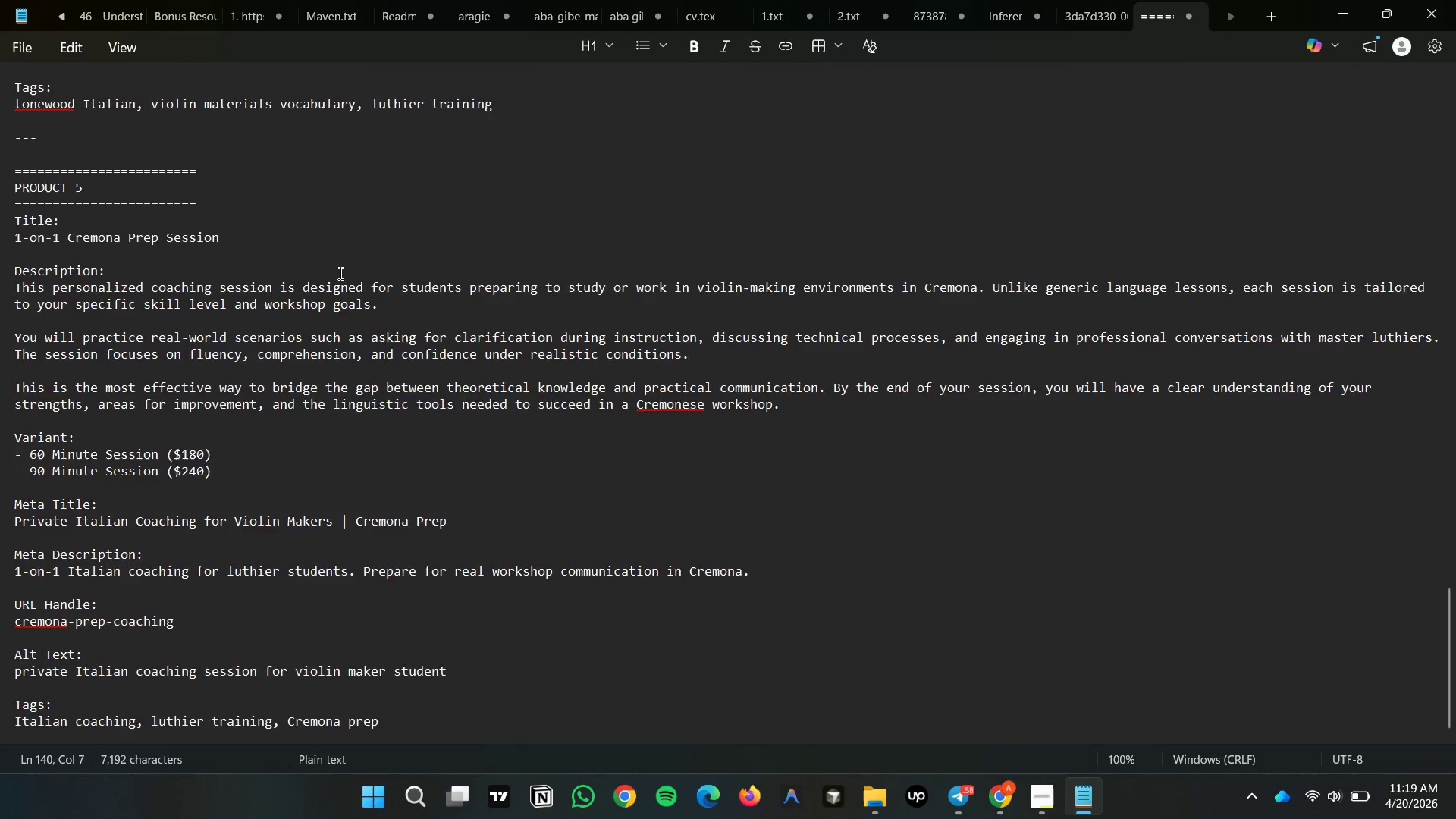 
scroll: coordinate [340, 272], scroll_direction: up, amount: 14.0
 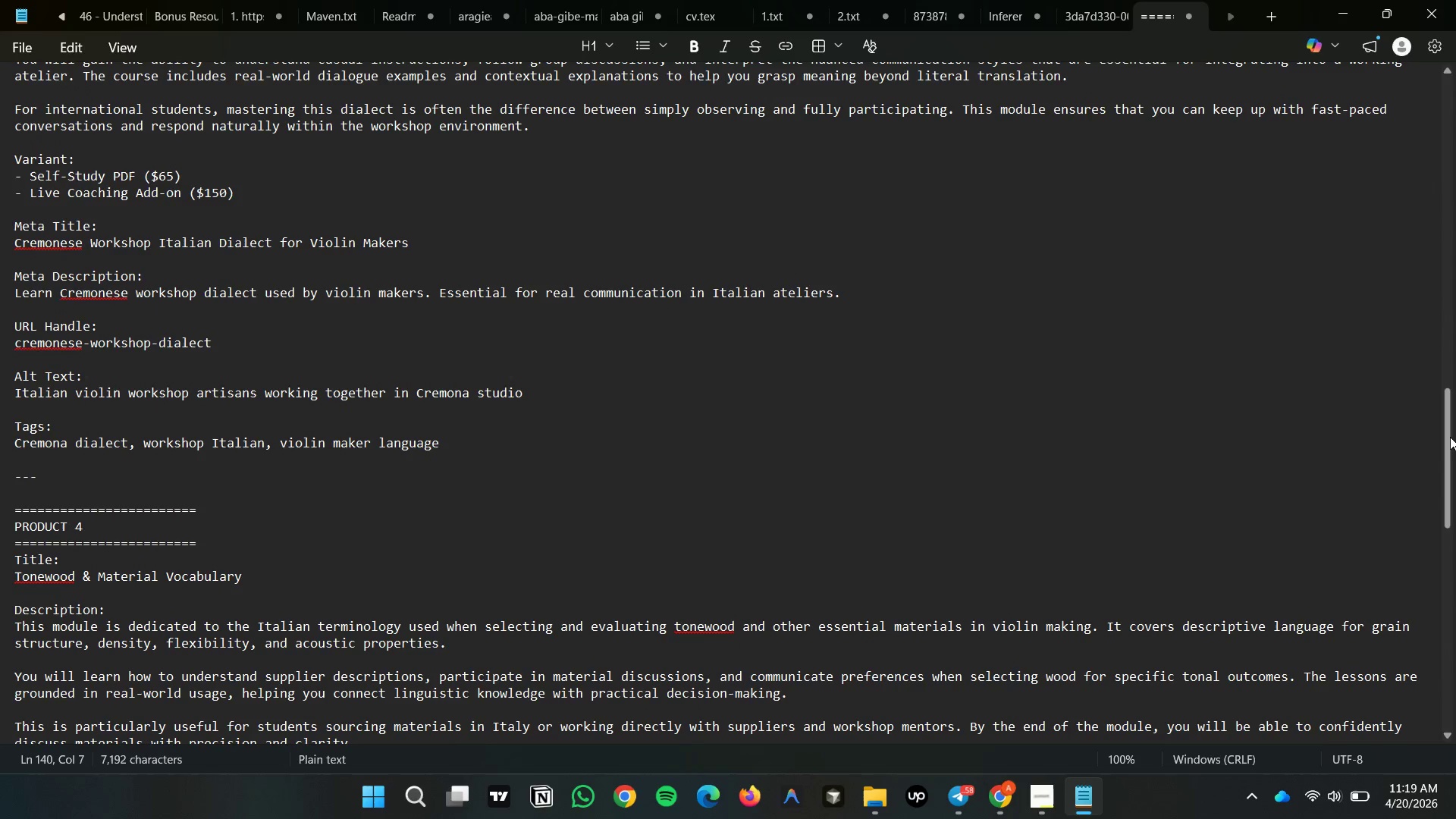 
left_click_drag(start_coordinate=[1448, 436], to_coordinate=[1420, 93])
 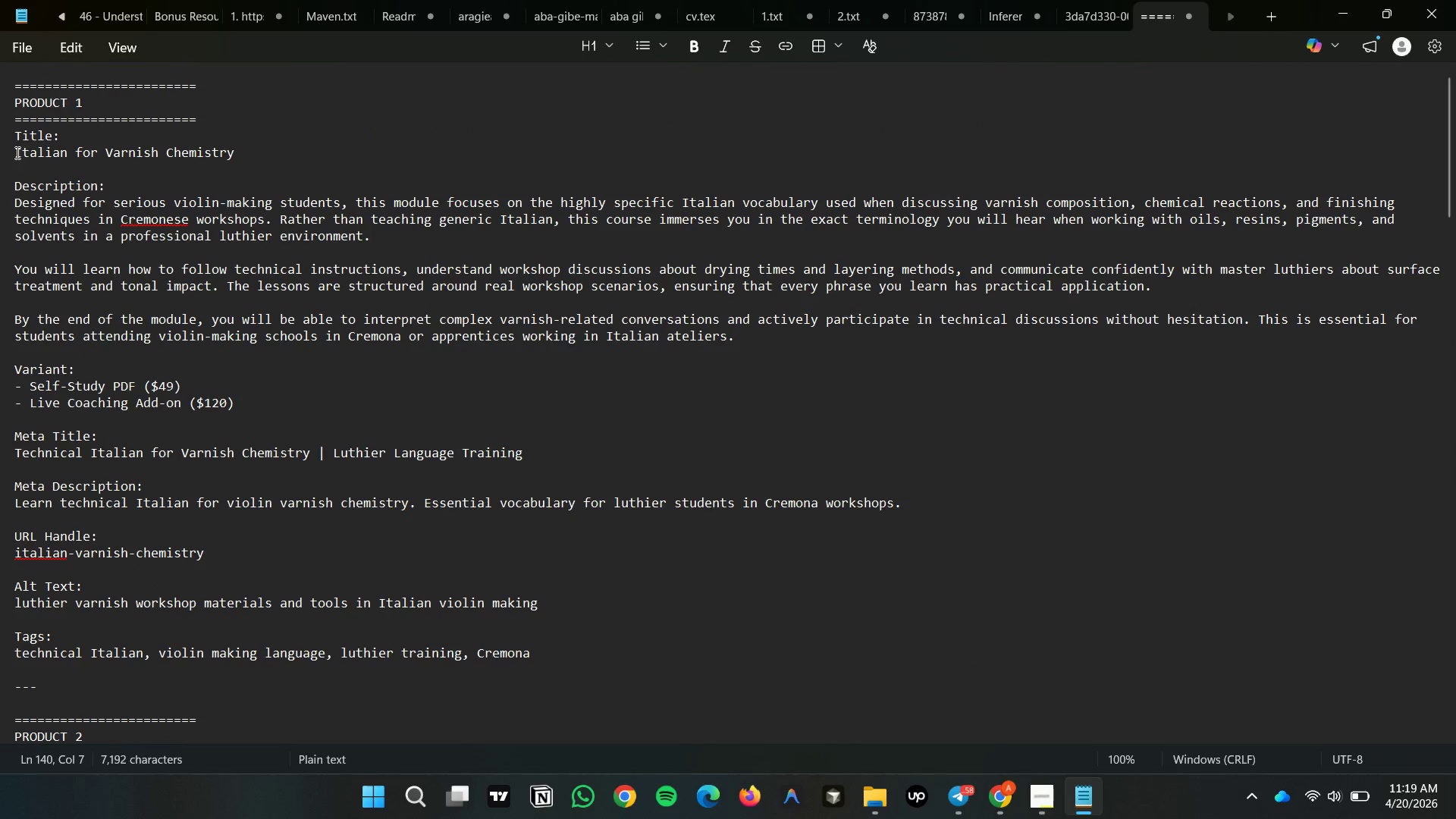 
left_click_drag(start_coordinate=[15, 149], to_coordinate=[19, 149])
 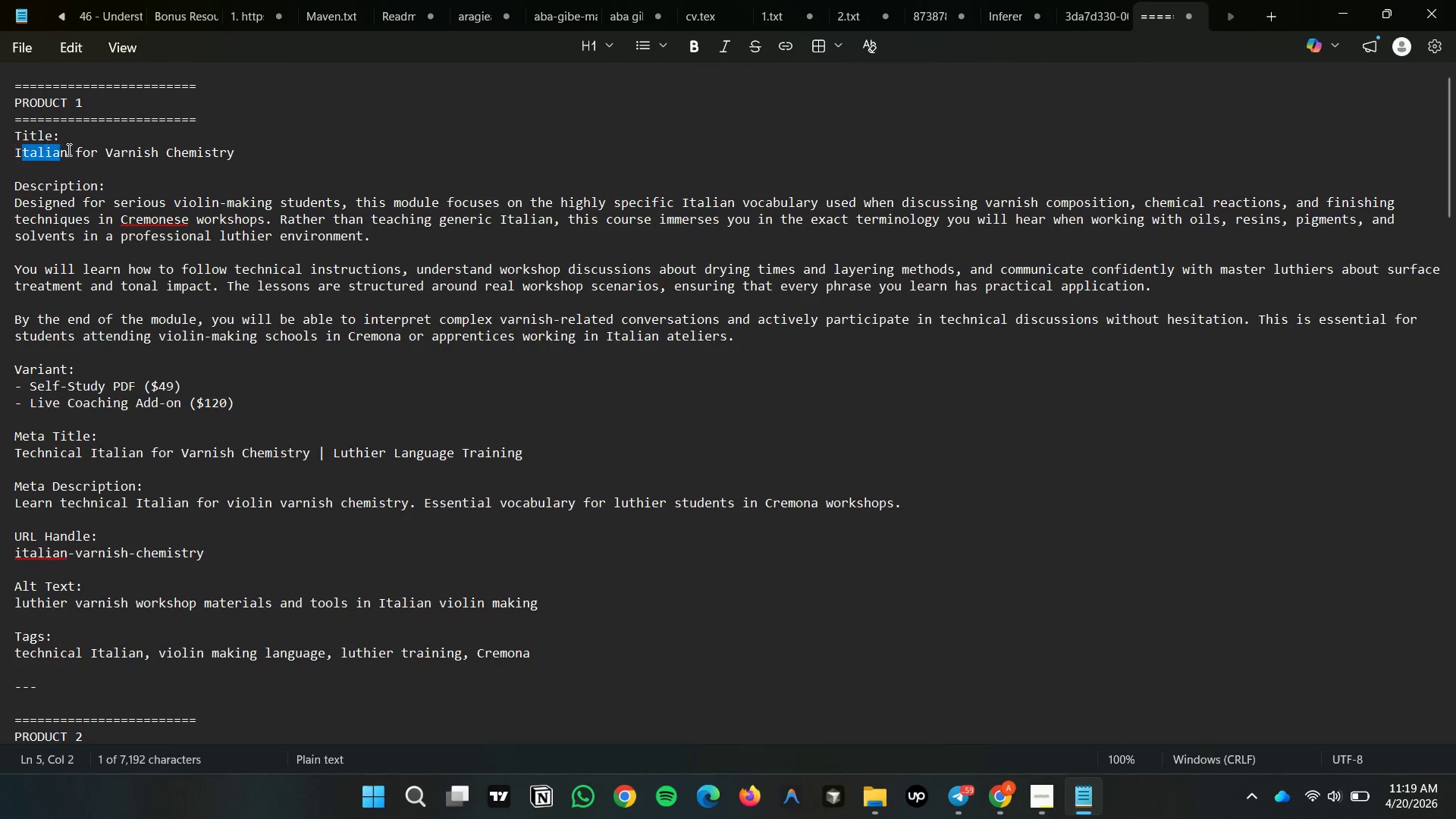 
left_click_drag(start_coordinate=[25, 149], to_coordinate=[155, 150])
 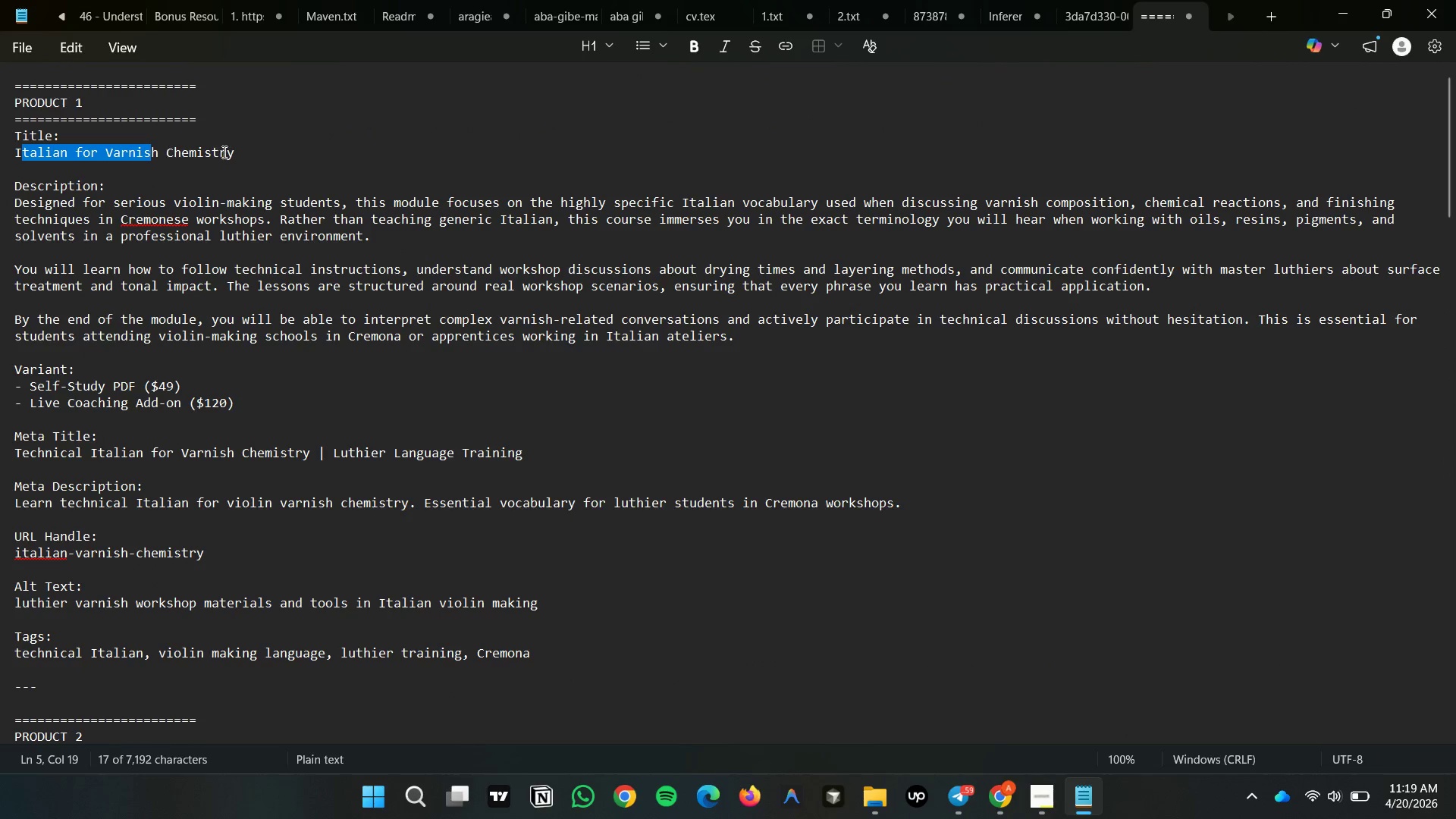 
left_click([223, 152])
 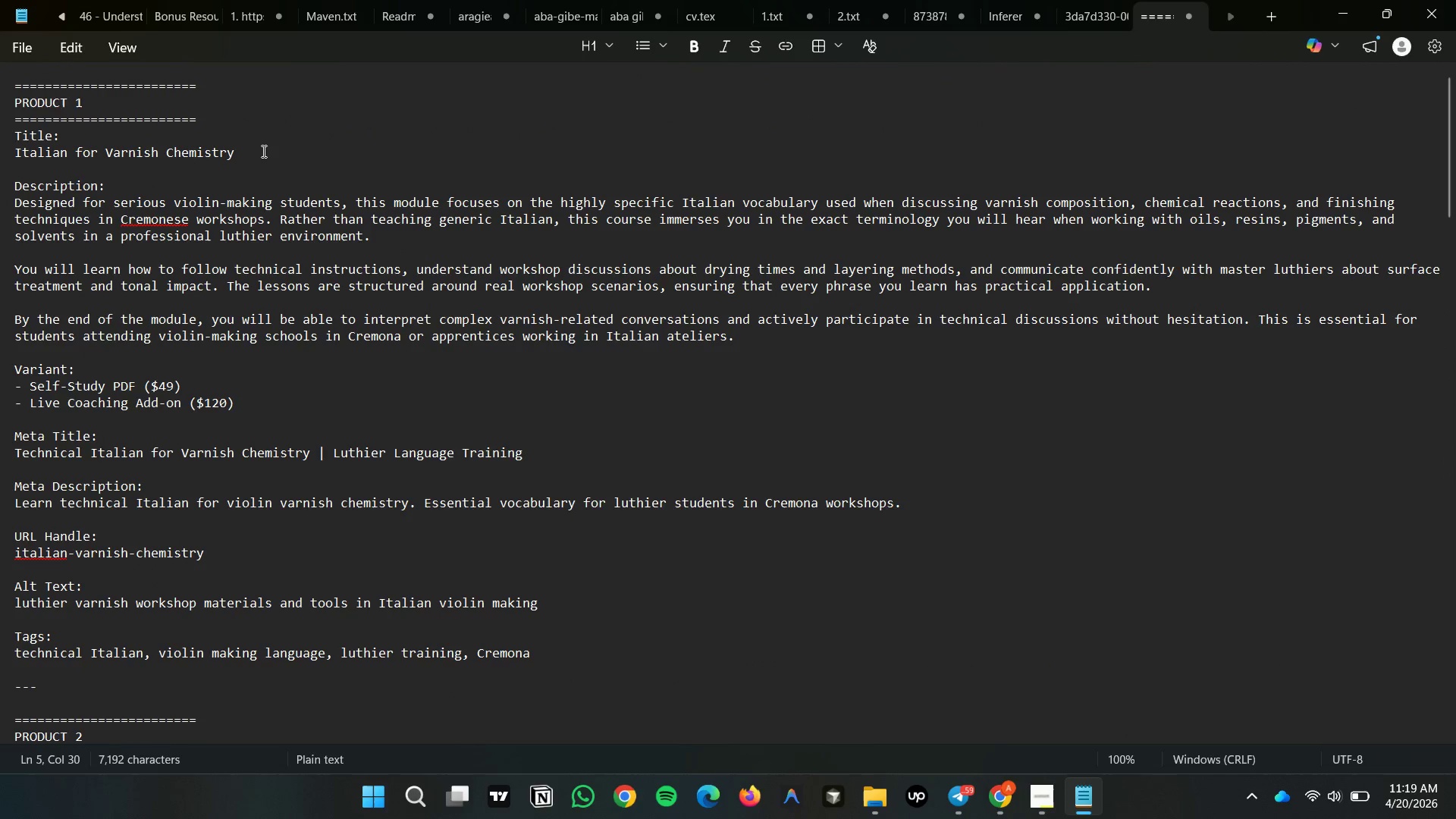 
left_click([262, 151])
 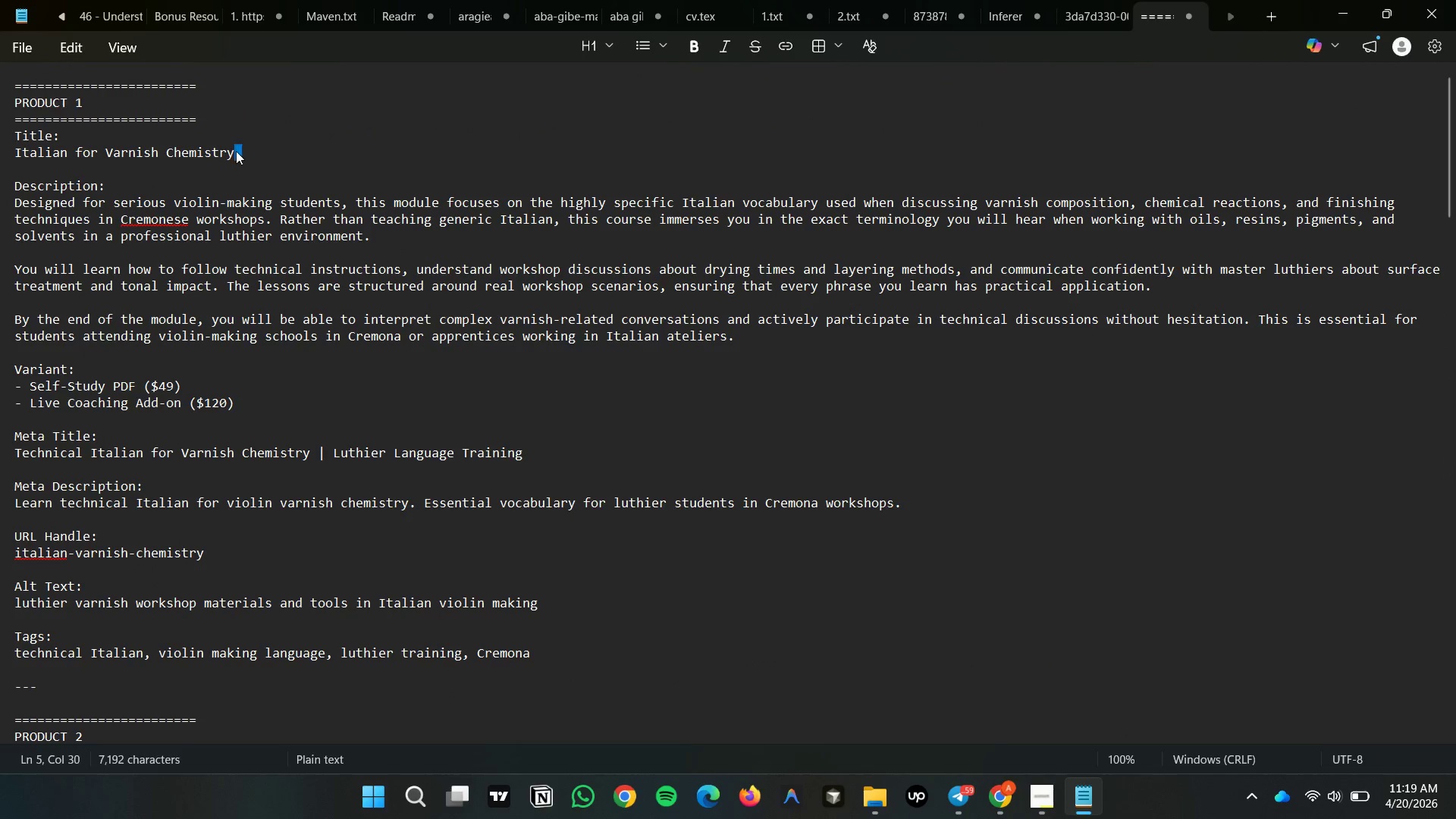 
left_click_drag(start_coordinate=[261, 151], to_coordinate=[37, 145])
 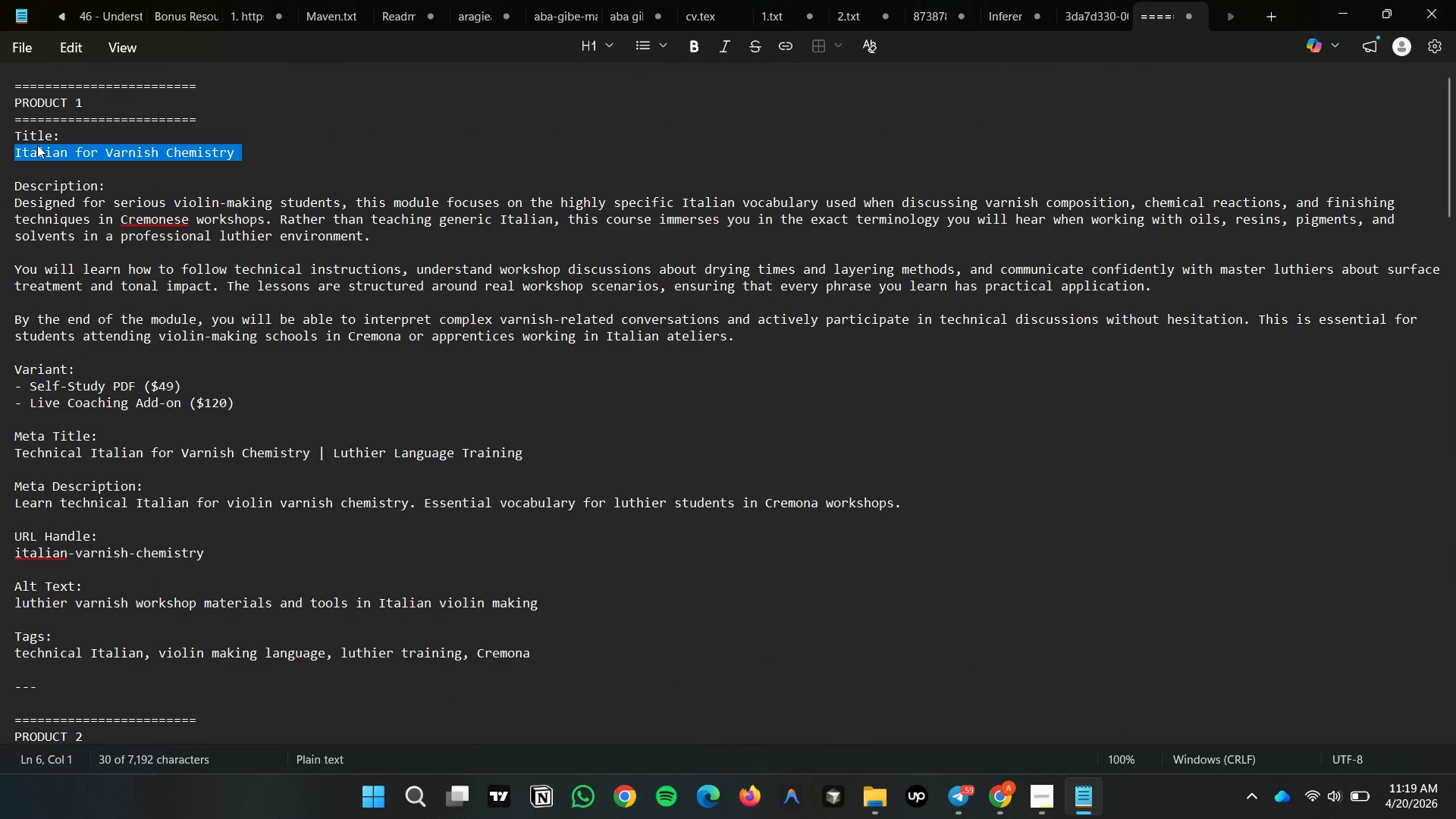 
key(Control+C)
 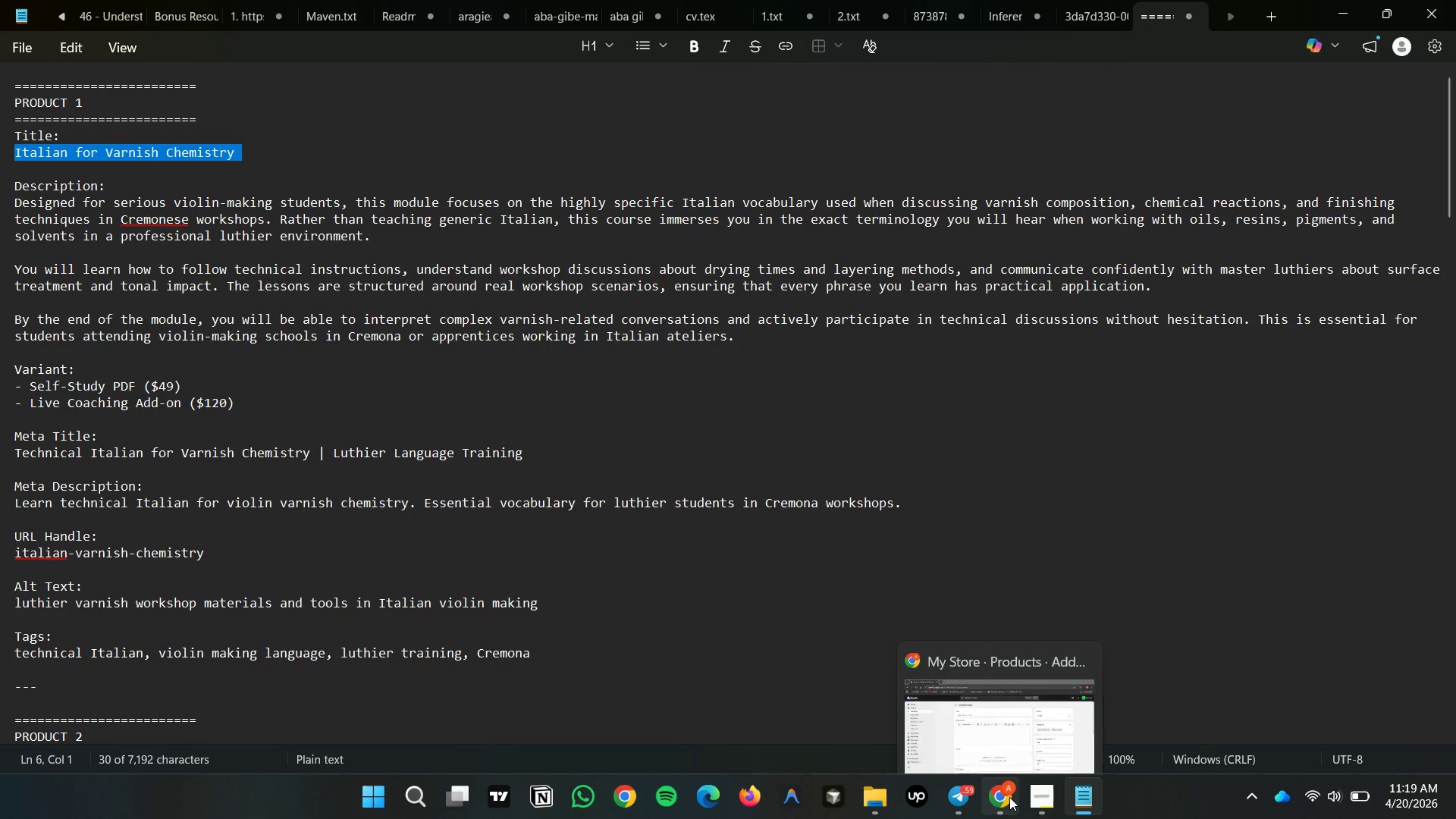 
left_click([1034, 808])